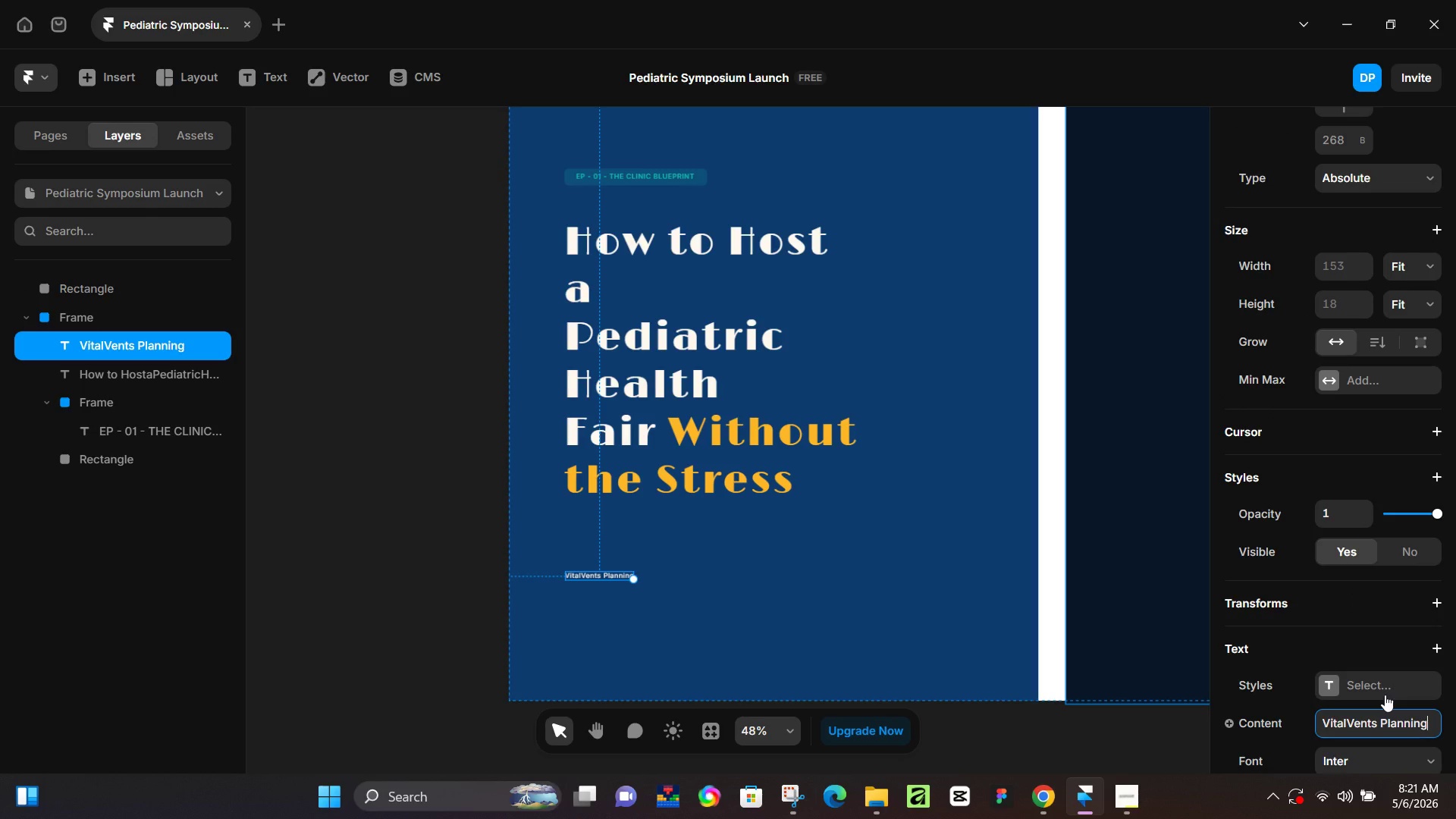 
key(ArrowRight)
 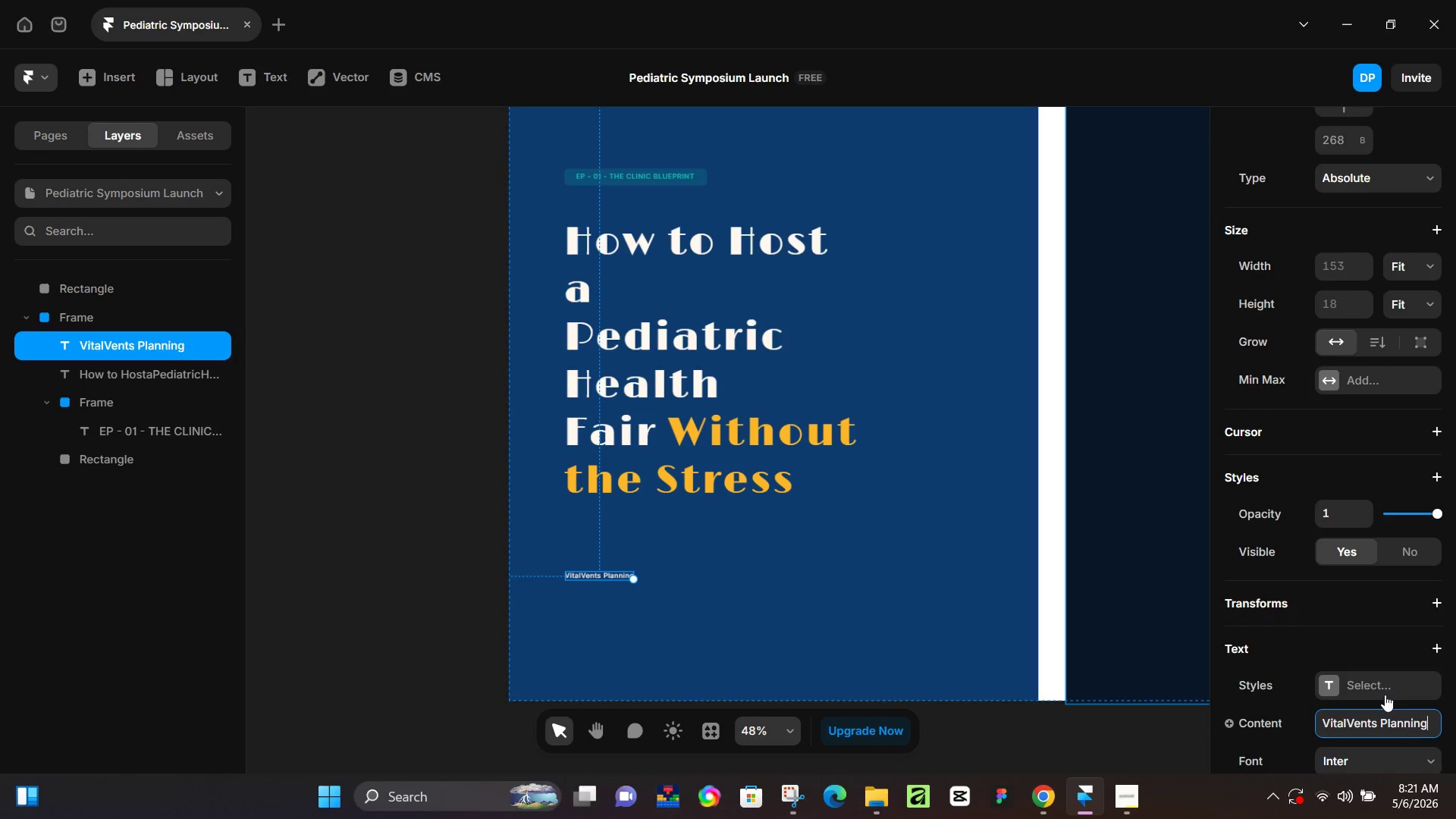 
key(ArrowRight)
 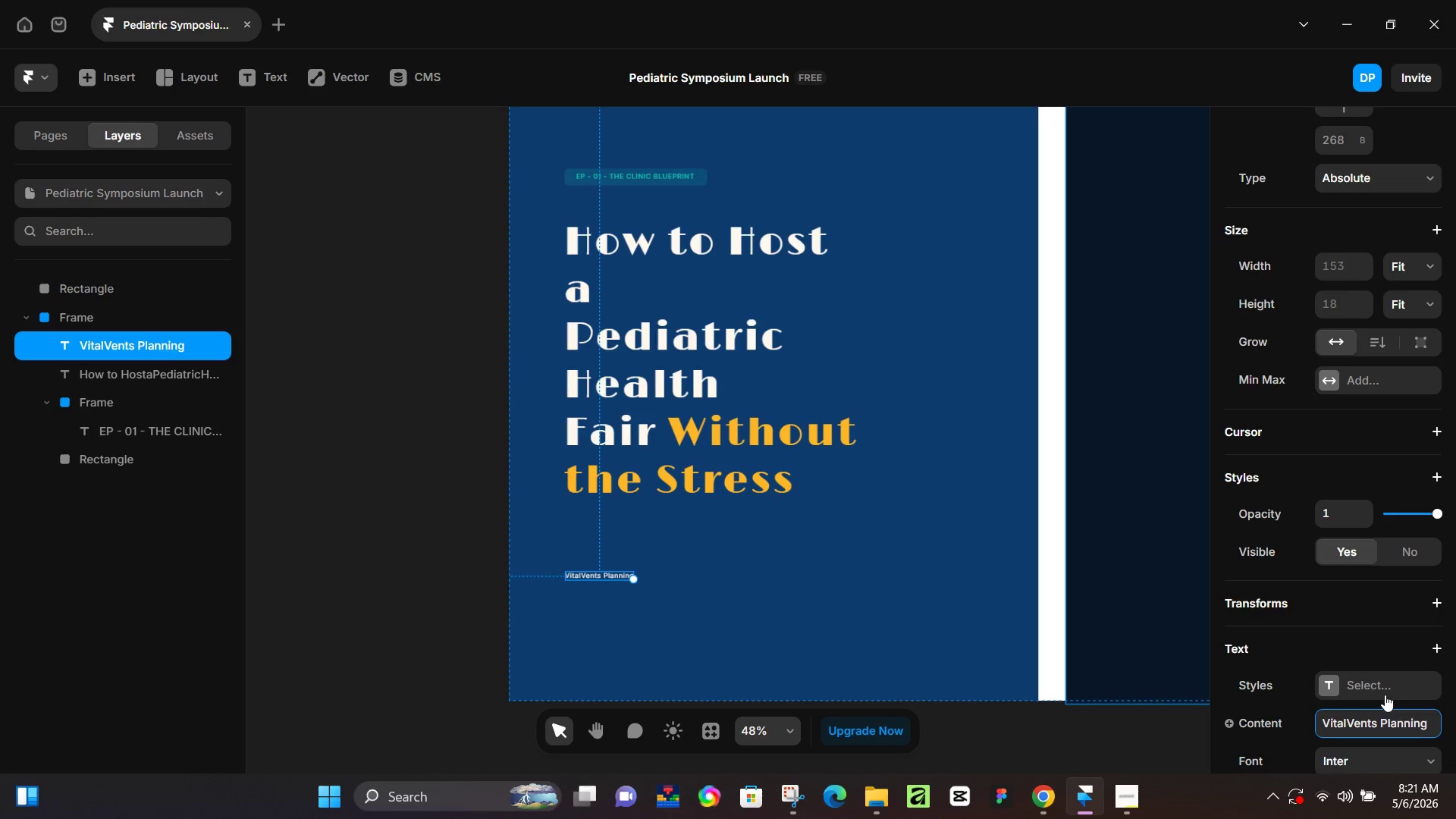 
key(Control+Z)
 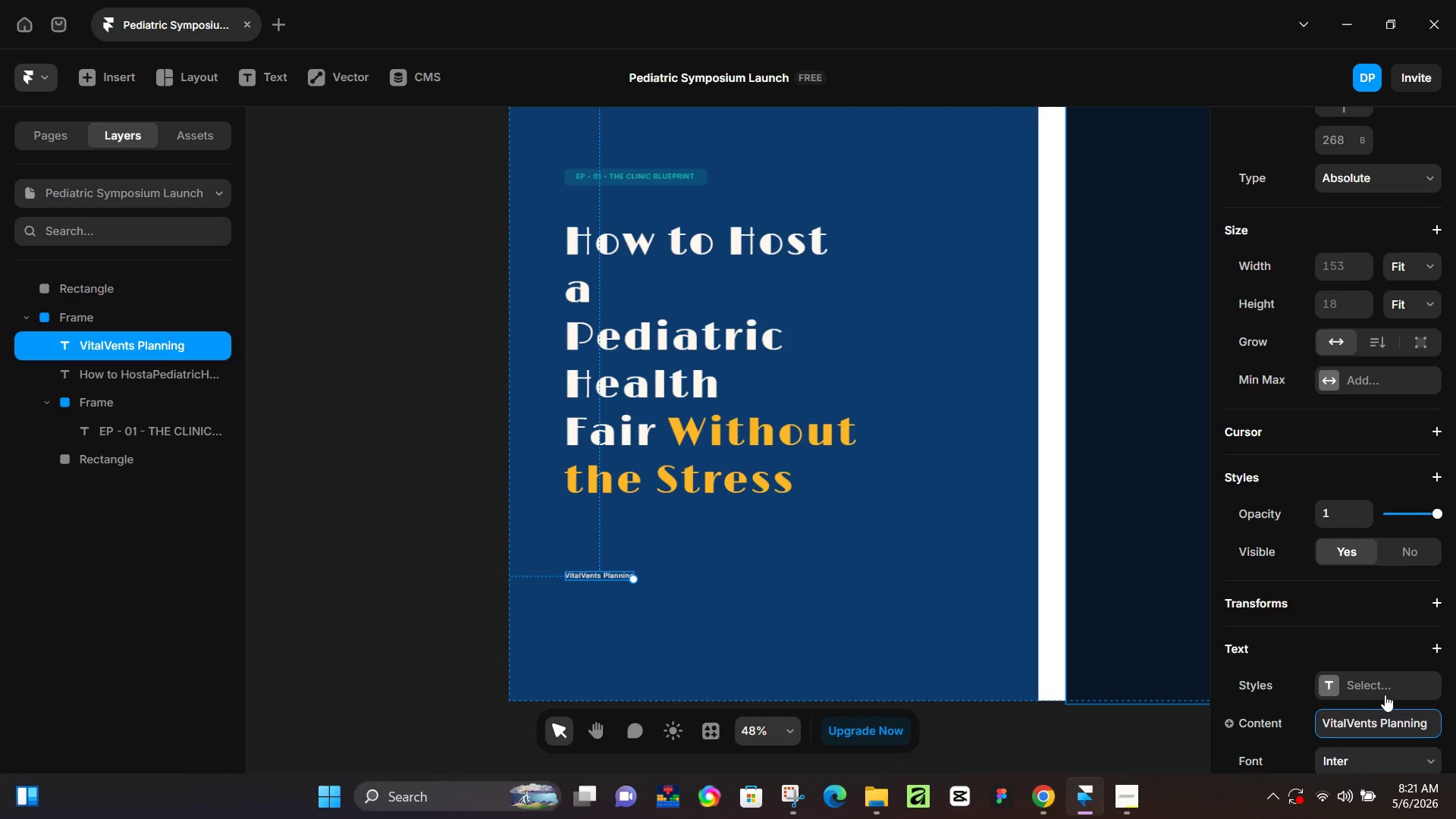 
key(Control+Z)
 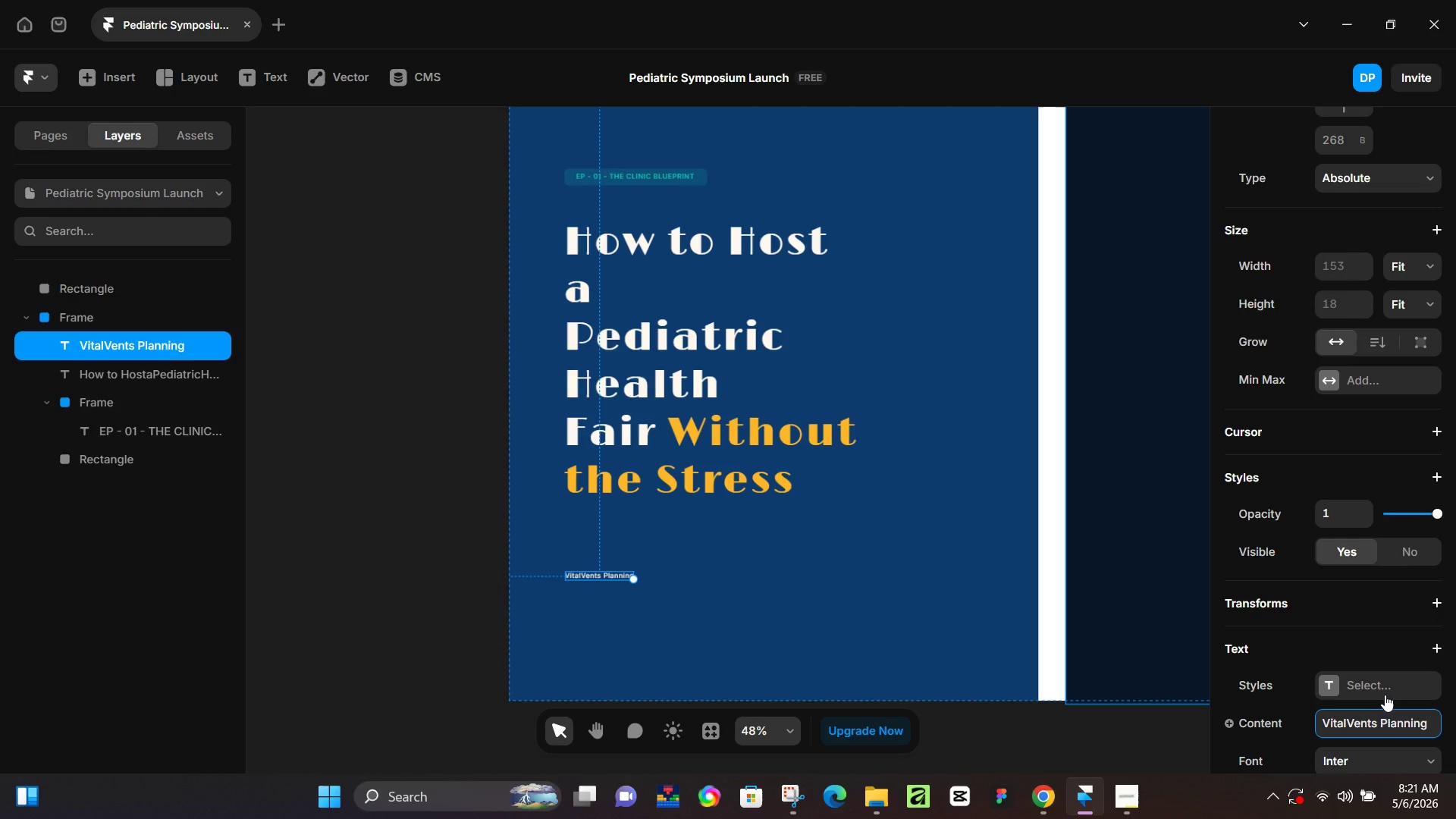 
type( - Outreach Planning)
 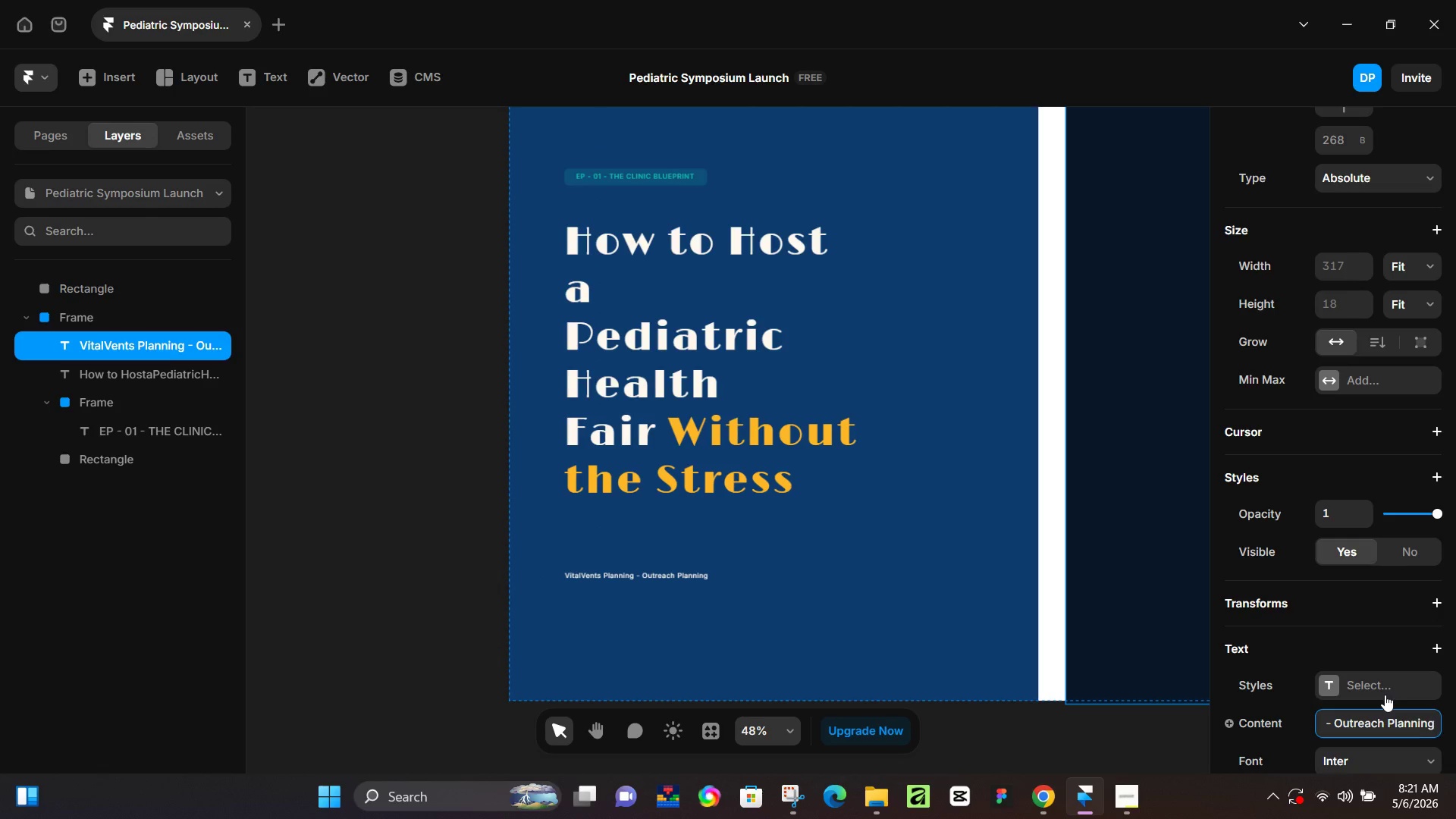 
 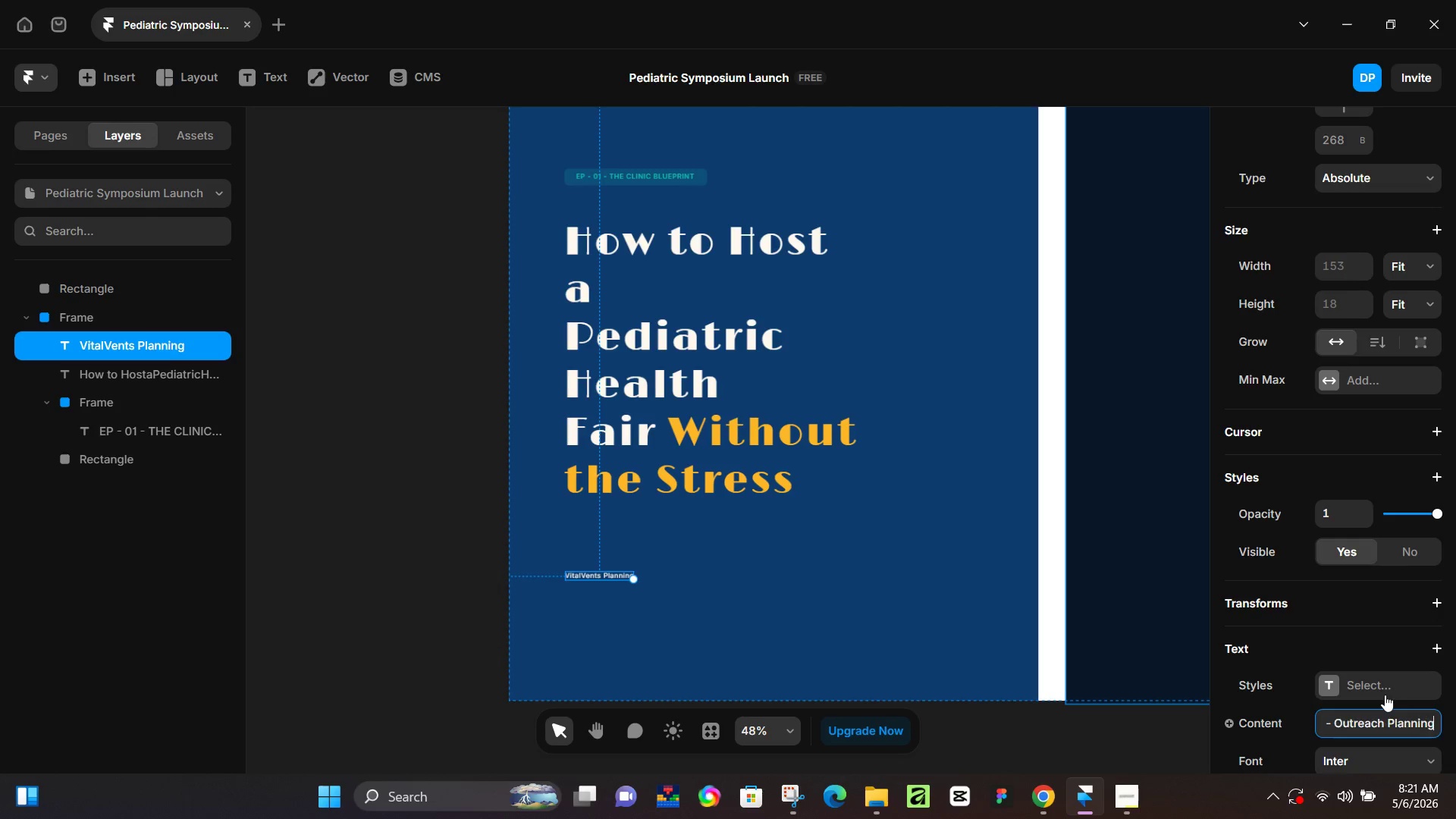 
key(Enter)
 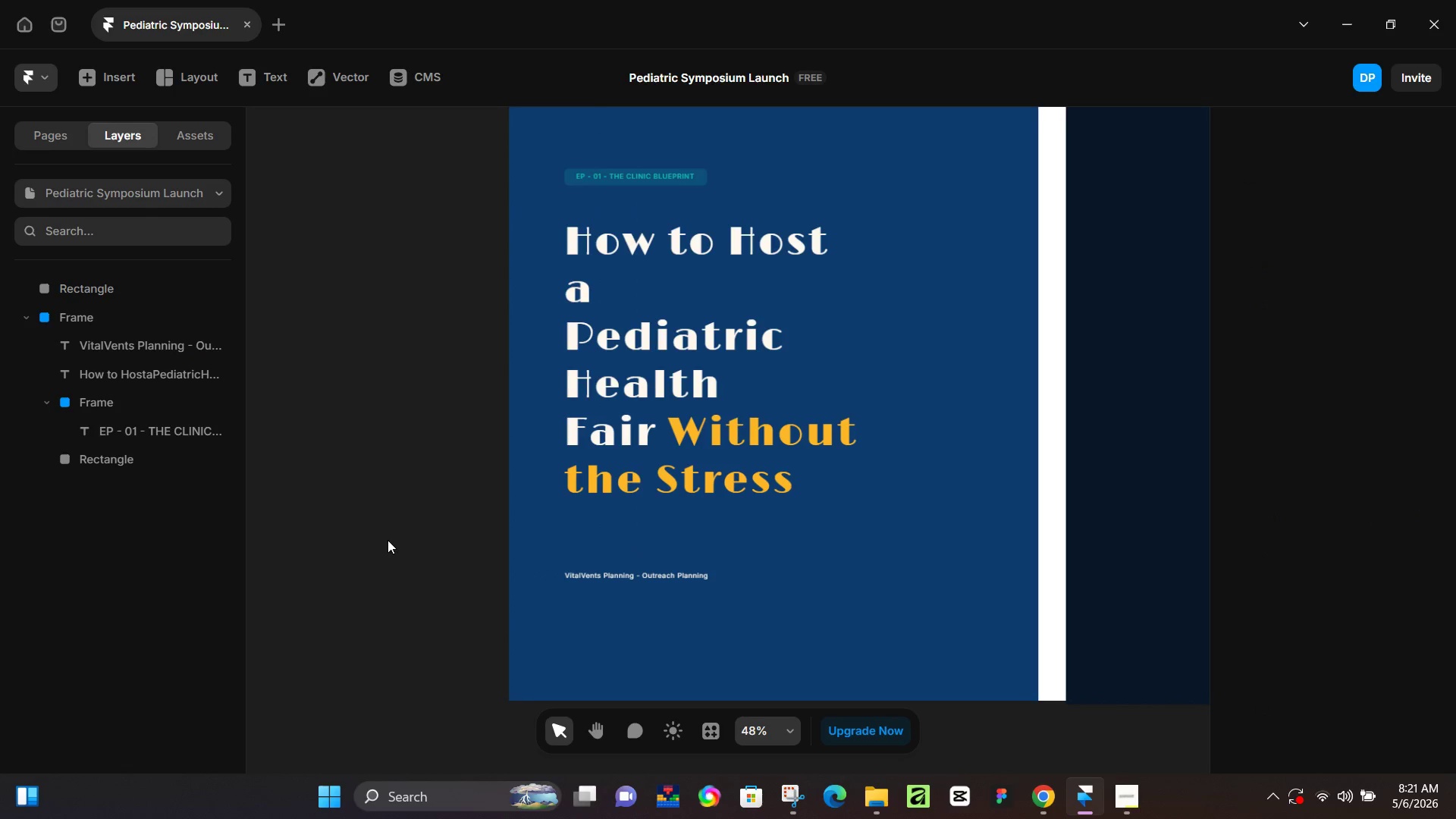 
hold_key(key=ControlLeft, duration=0.44)
scroll: coordinate [972, 465], scroll_direction: down, amount: 4.0
 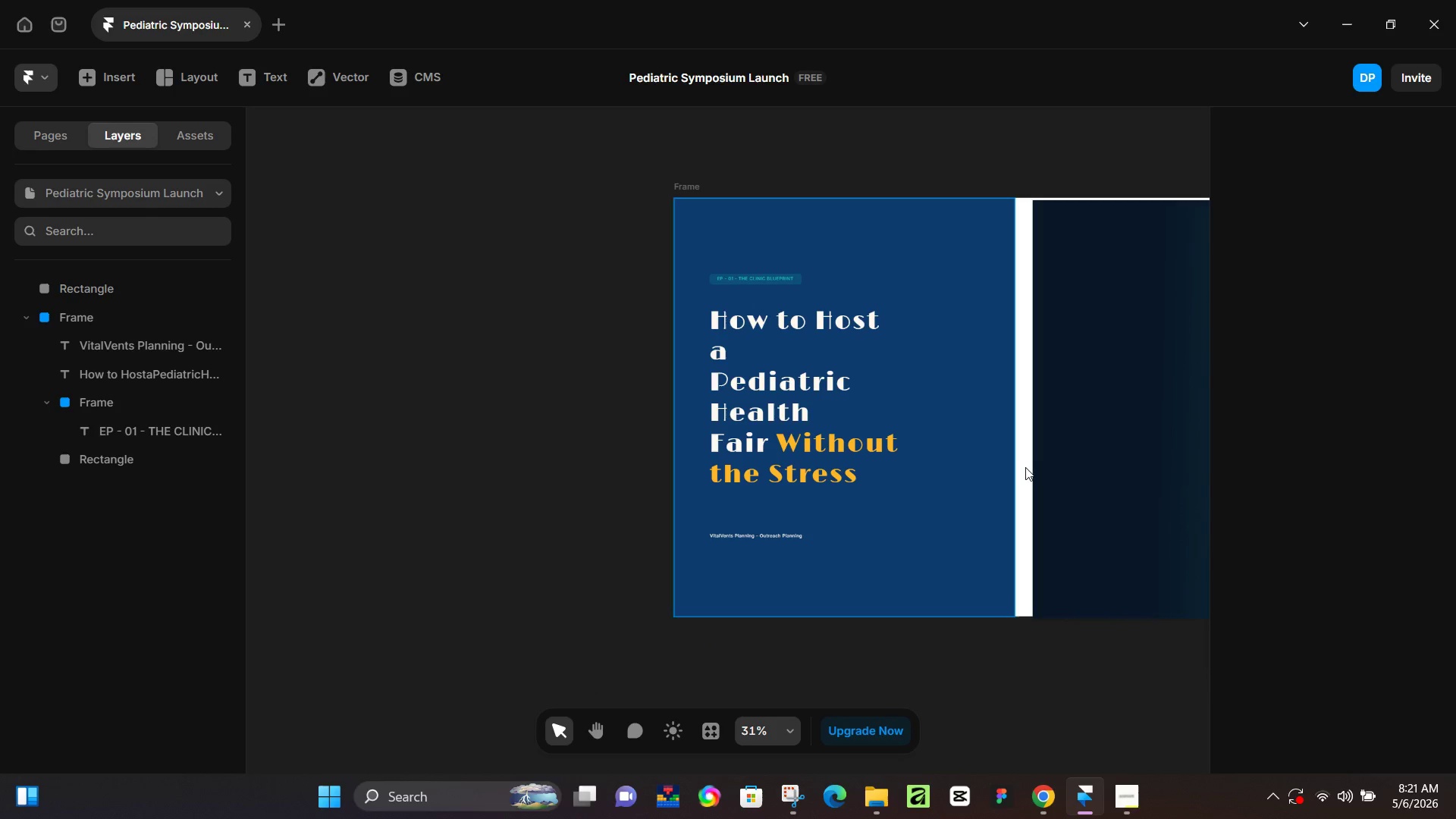 
left_click([1068, 467])
 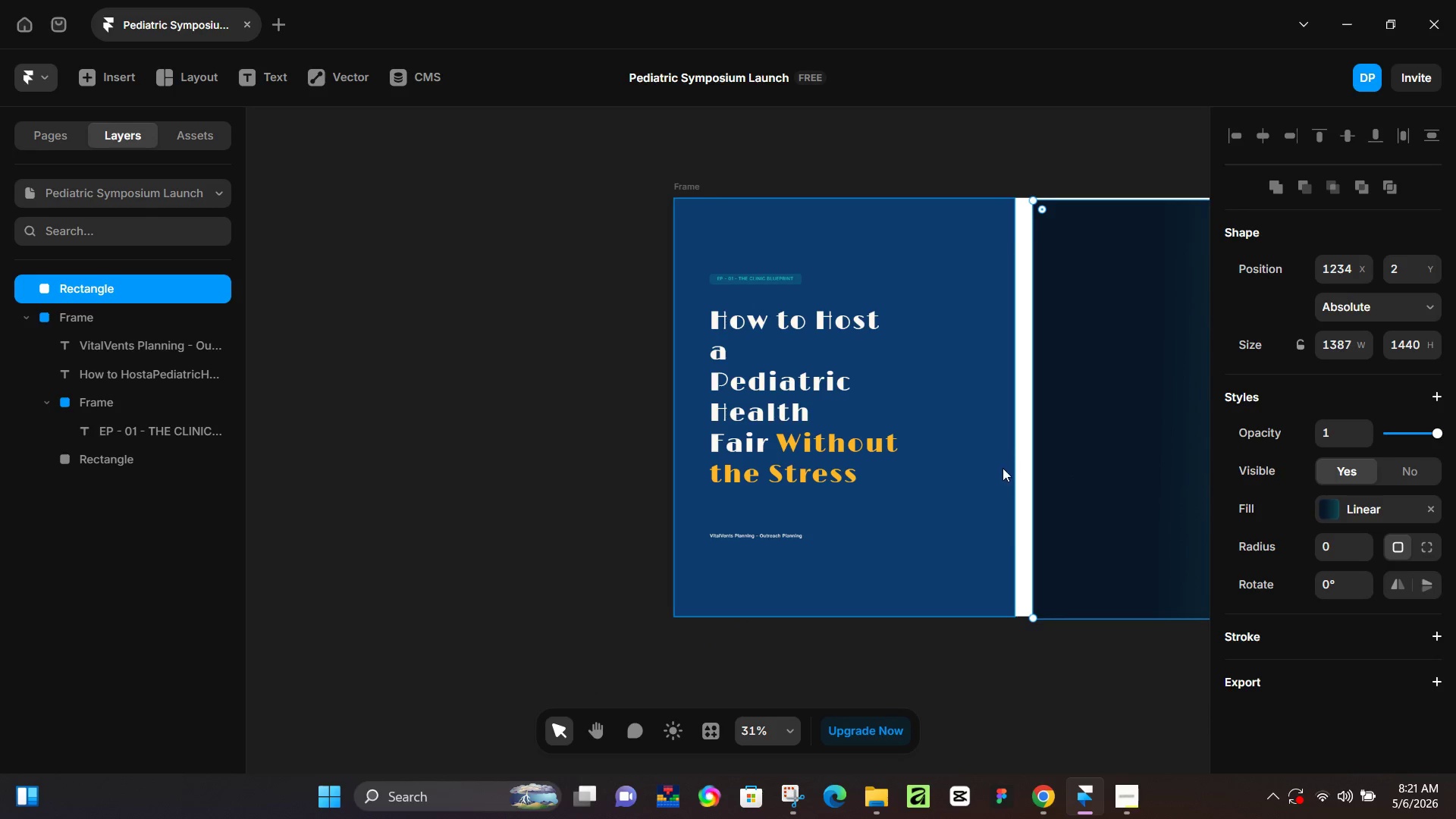 
hold_key(key=Space, duration=0.47)
 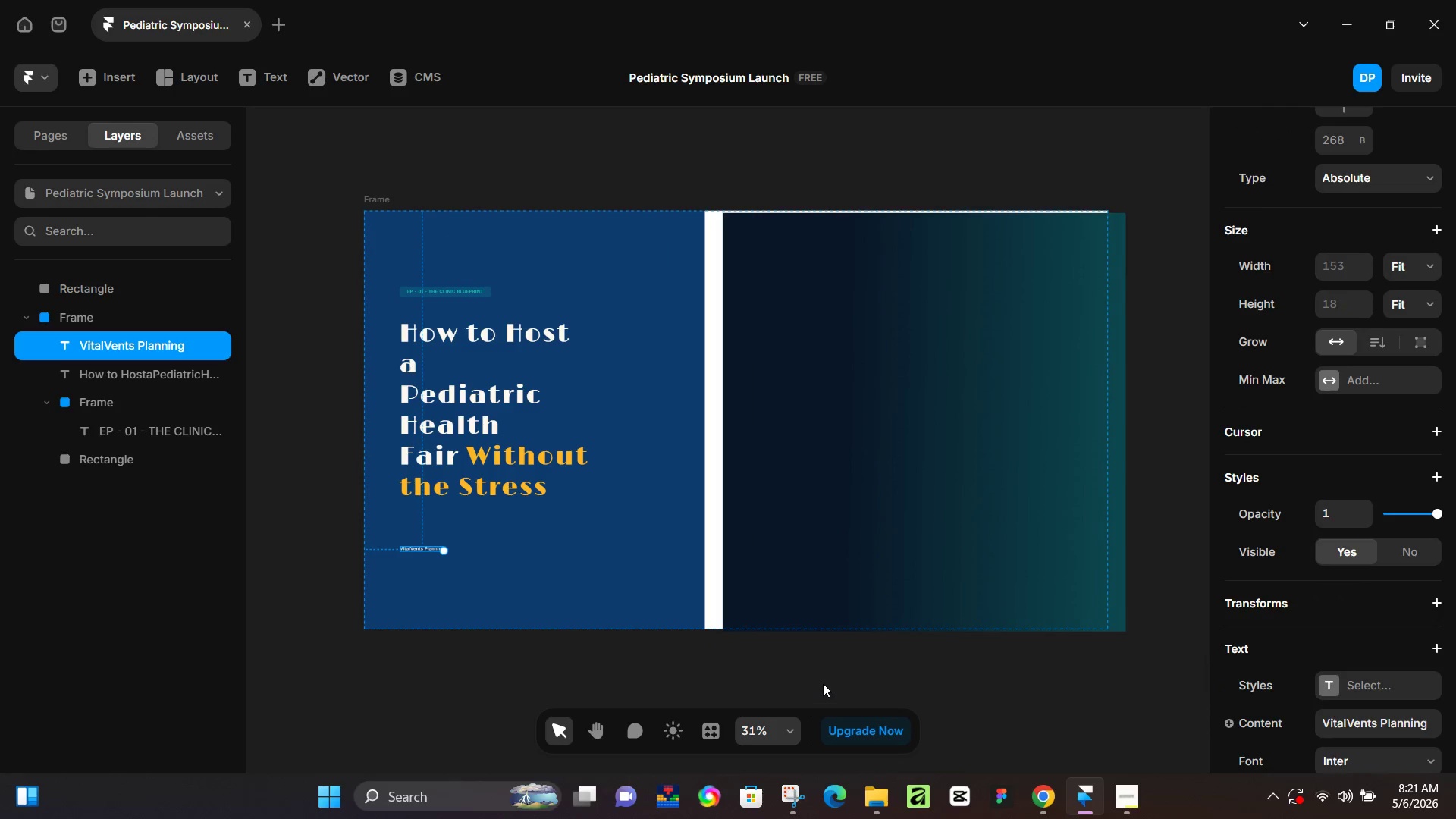 
left_click_drag(start_coordinate=[1072, 702], to_coordinate=[762, 715])
 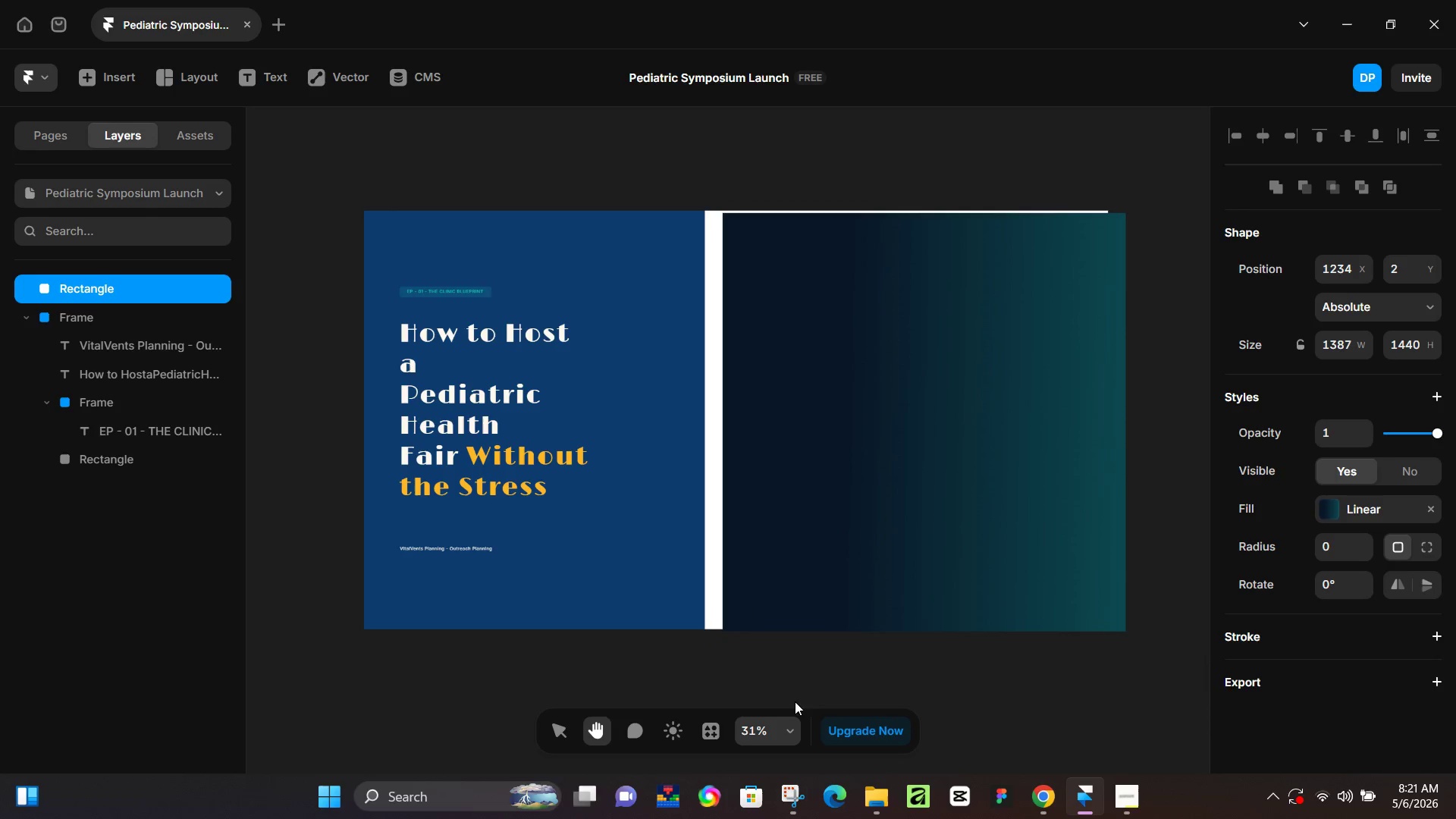 
key(Control+Z)
 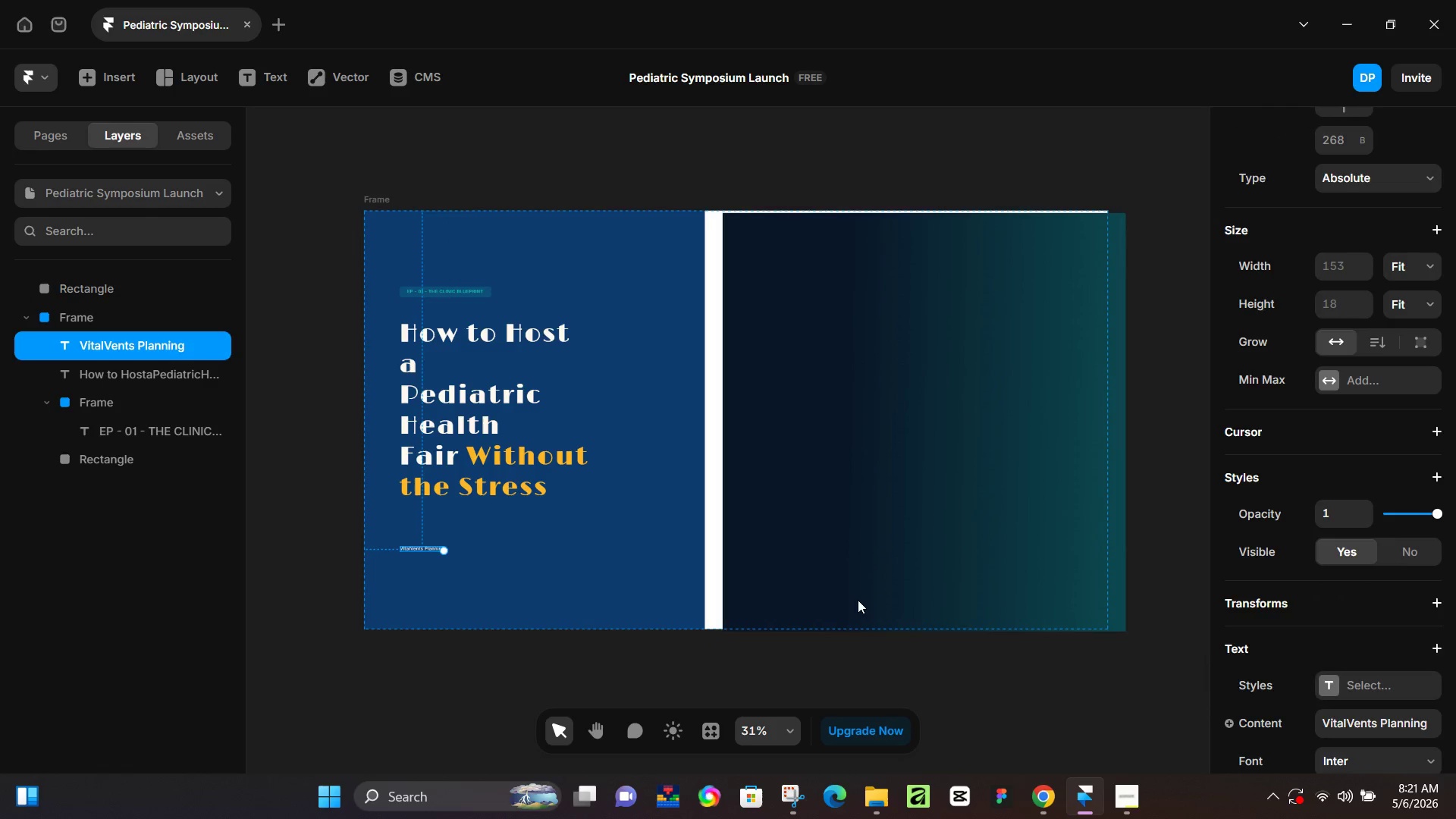 
left_click([867, 513])
 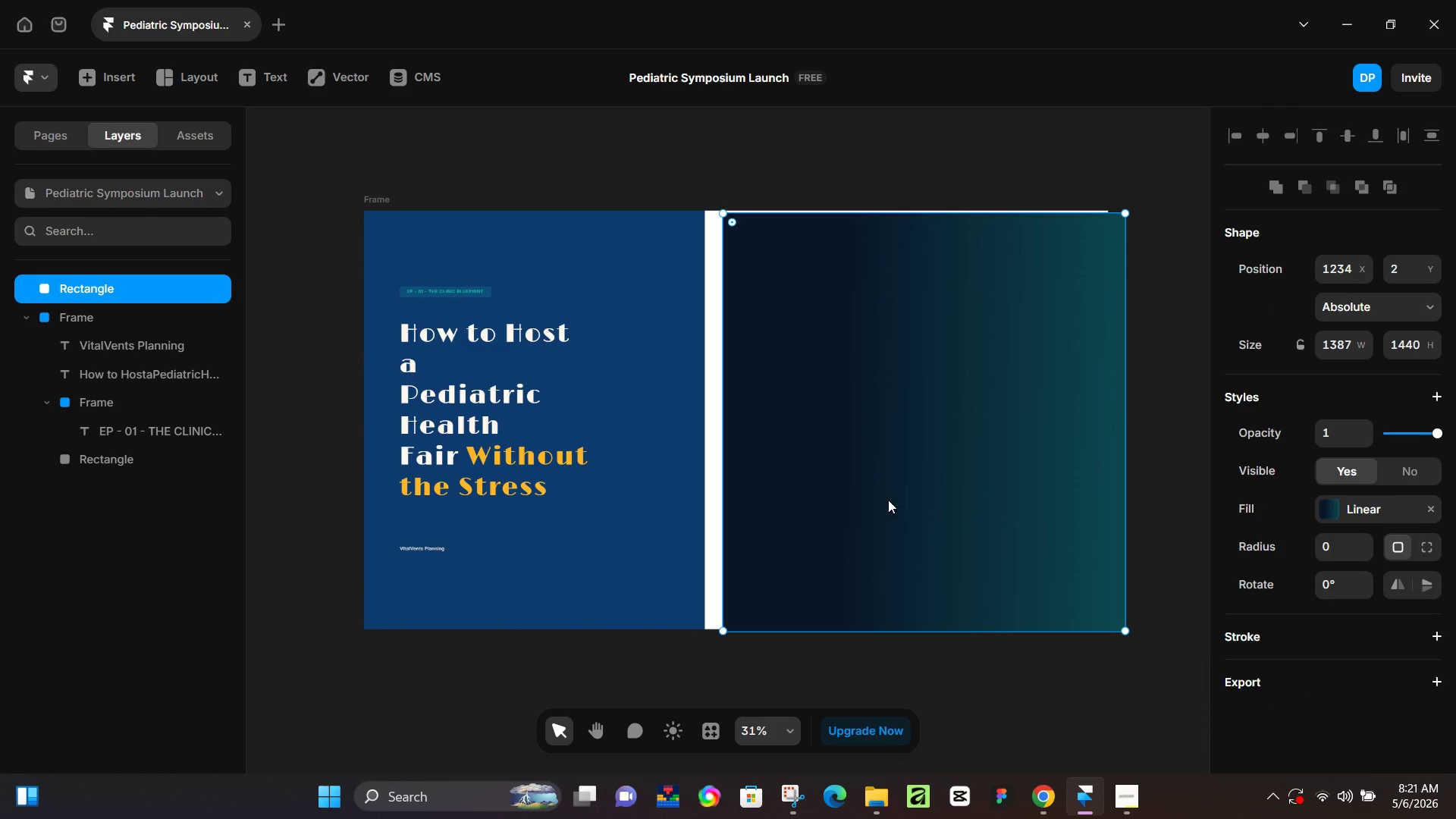 
left_click_drag(start_coordinate=[888, 500], to_coordinate=[870, 500])
 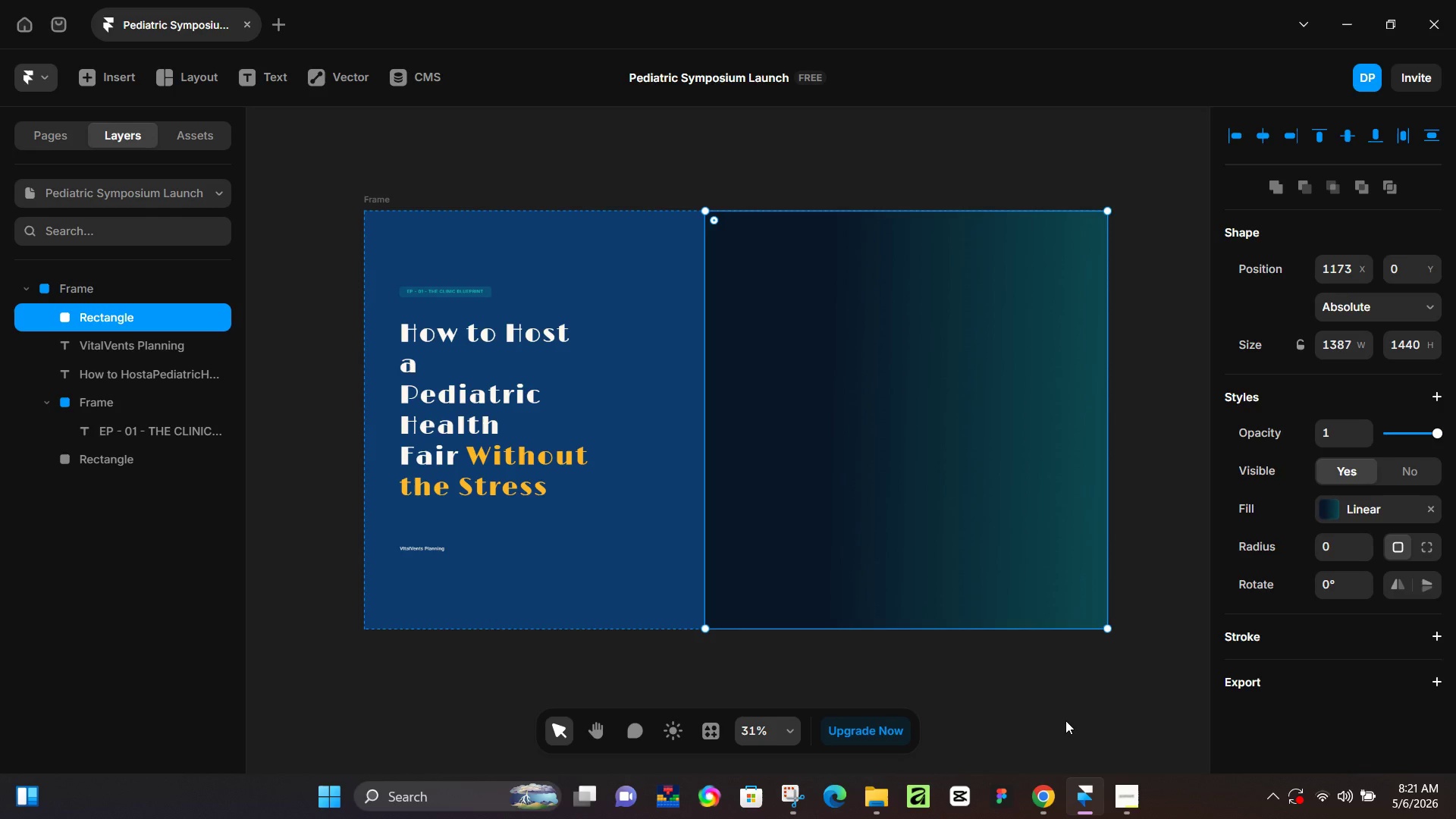 
wait(12.27)
 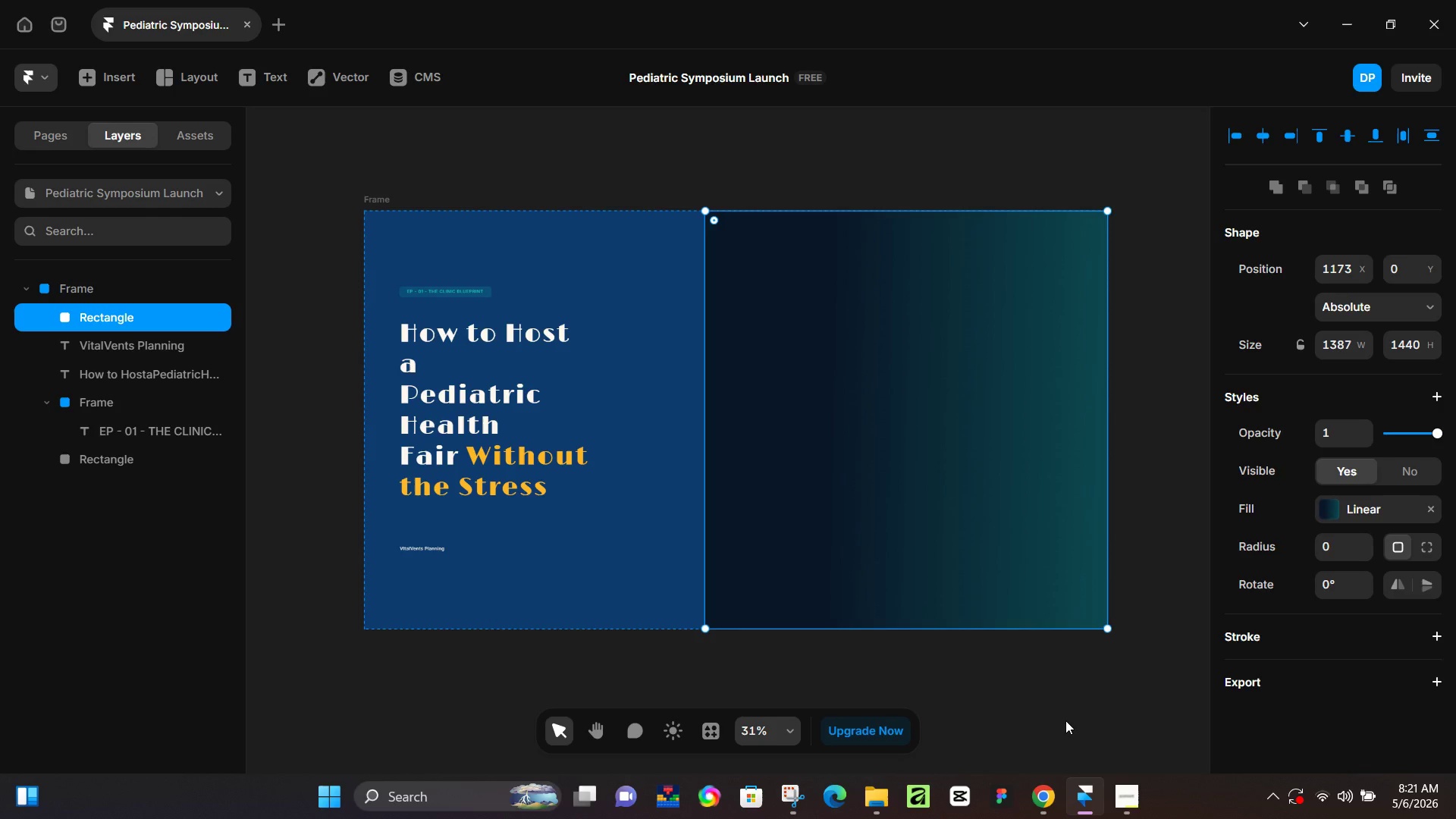 
left_click([524, 567])
 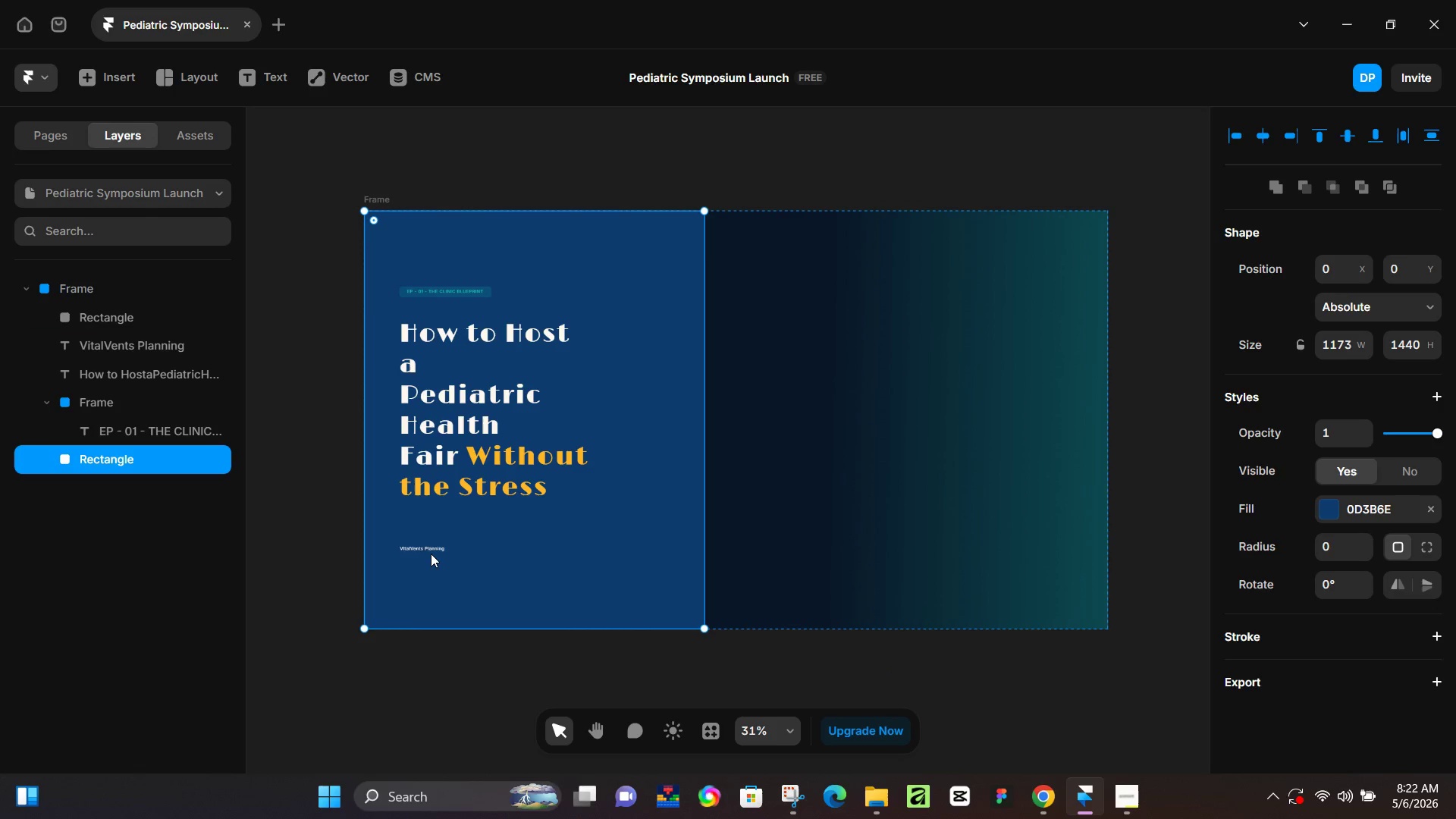 
left_click([428, 551])
 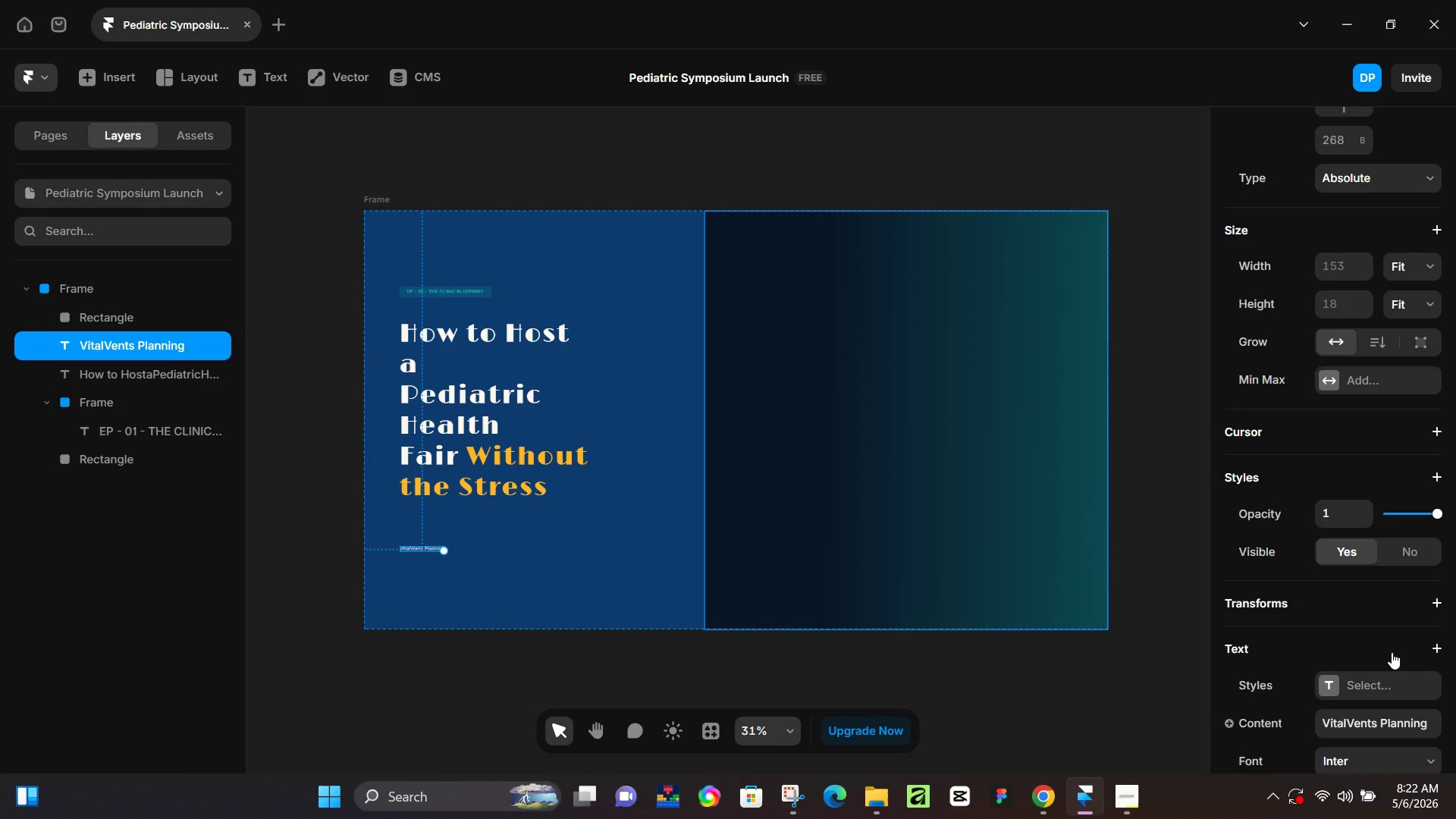 
scroll: coordinate [1403, 701], scroll_direction: down, amount: 2.0
 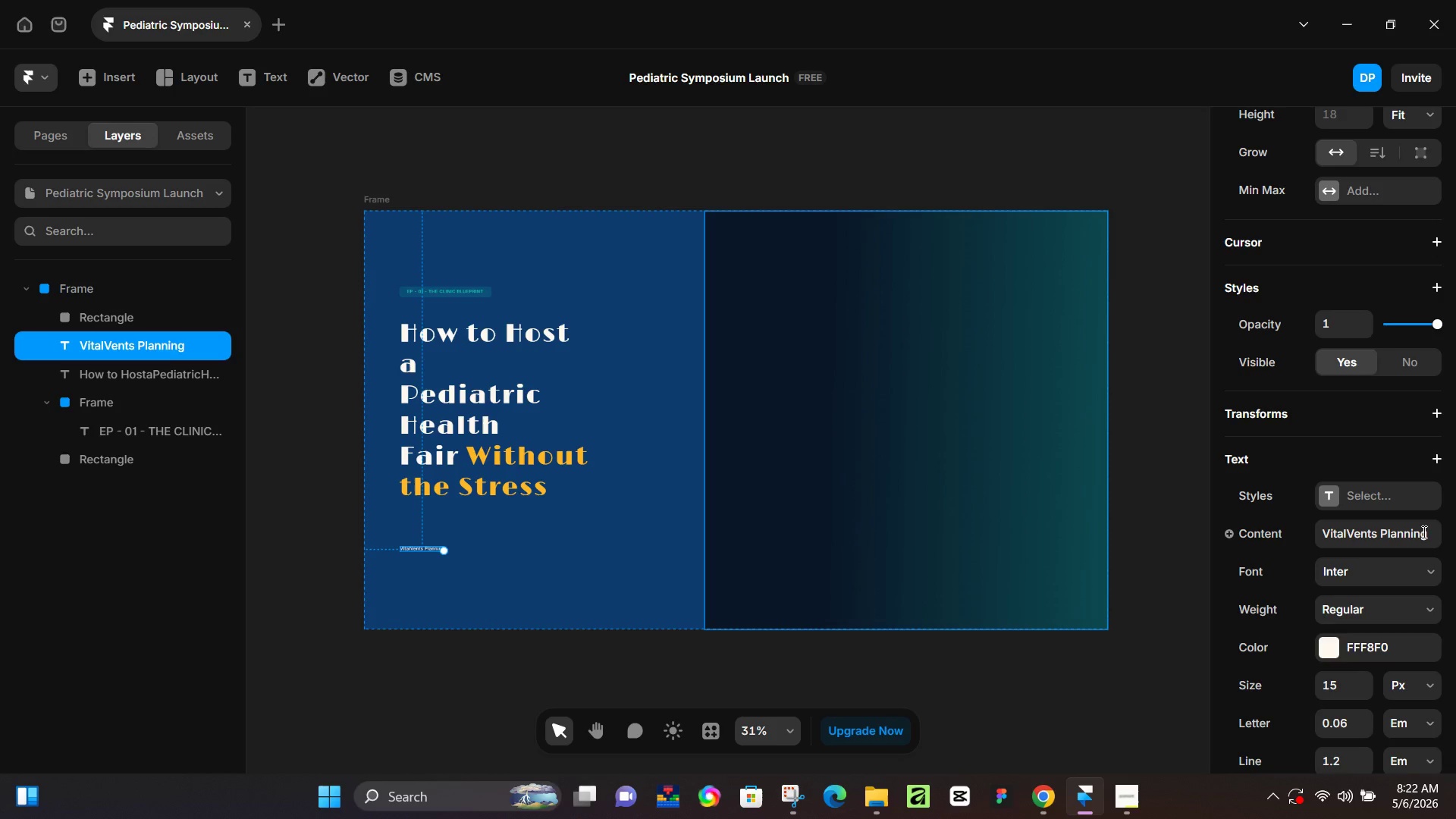 
left_click([1429, 533])
 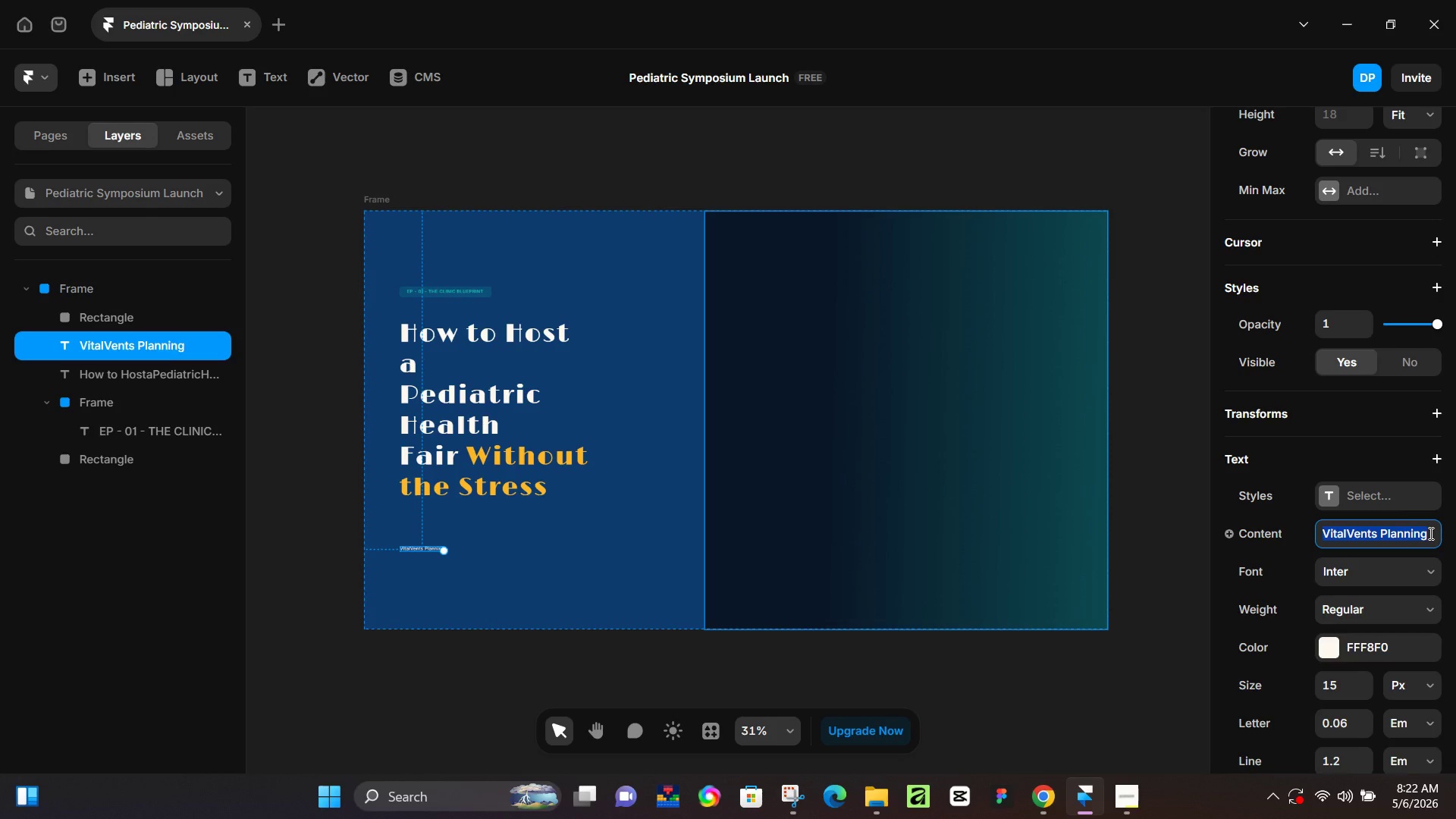 
left_click([1429, 533])
 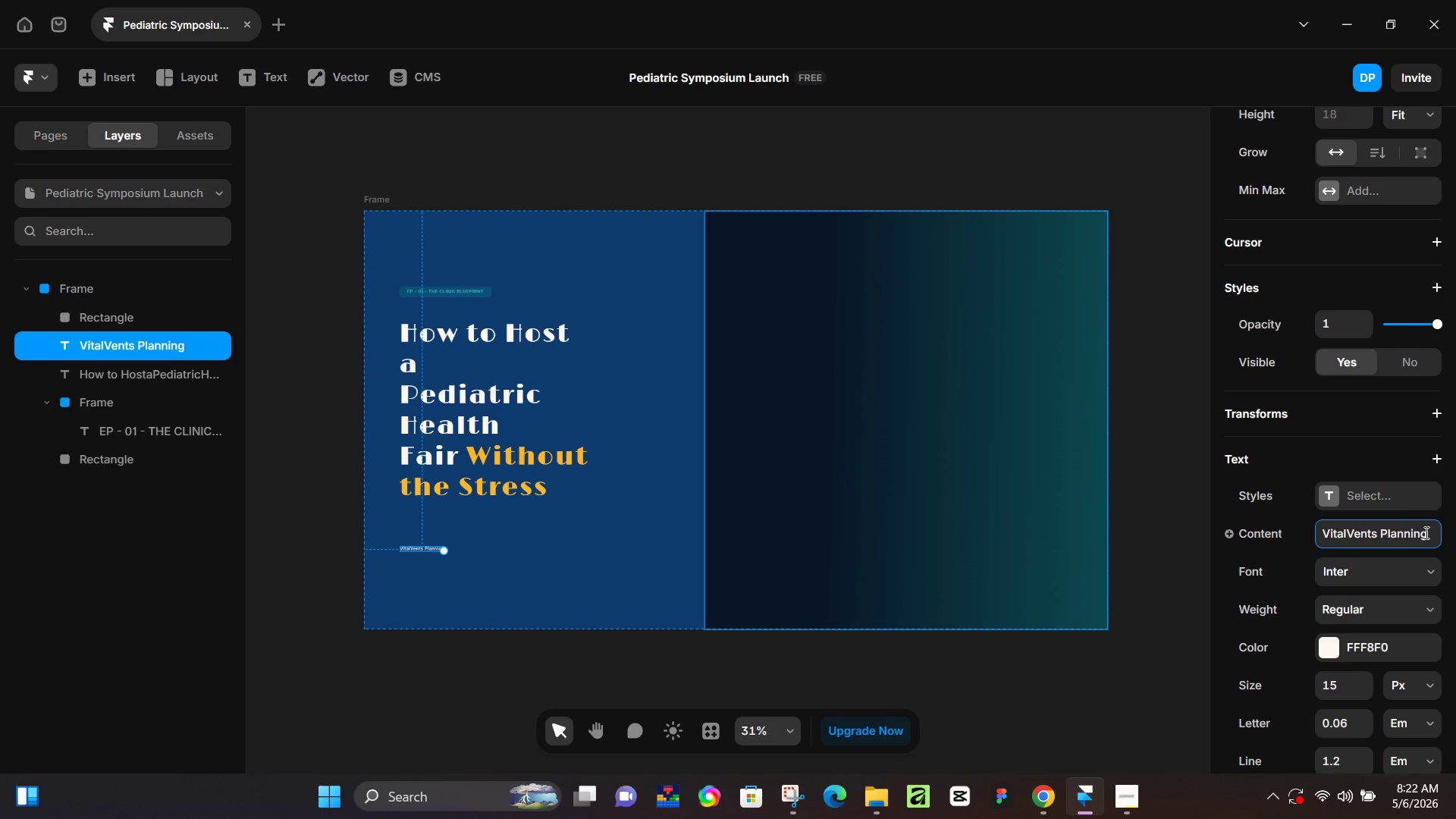 
type( - Outreach Planning)
 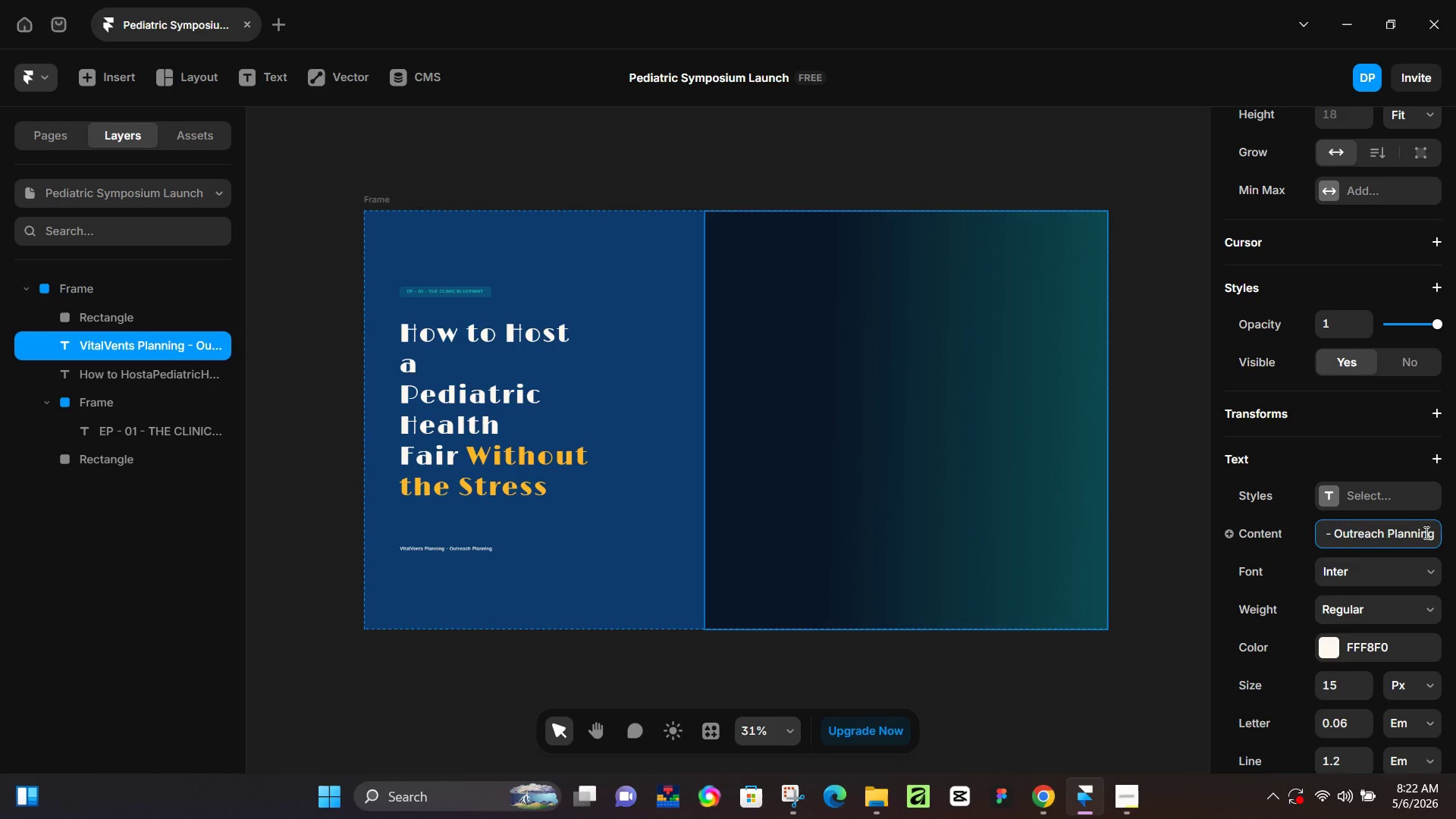 
 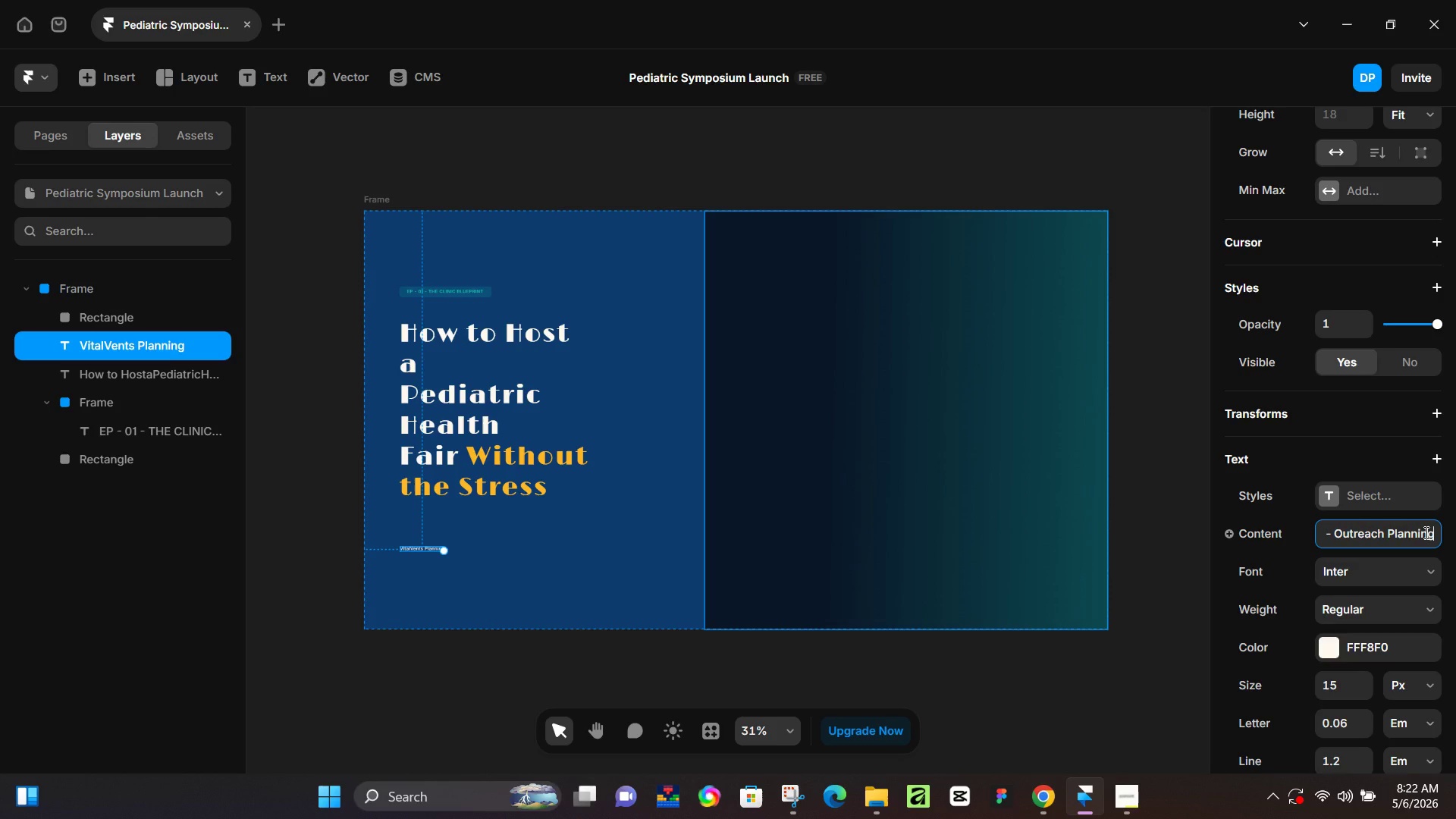 
key(Enter)
 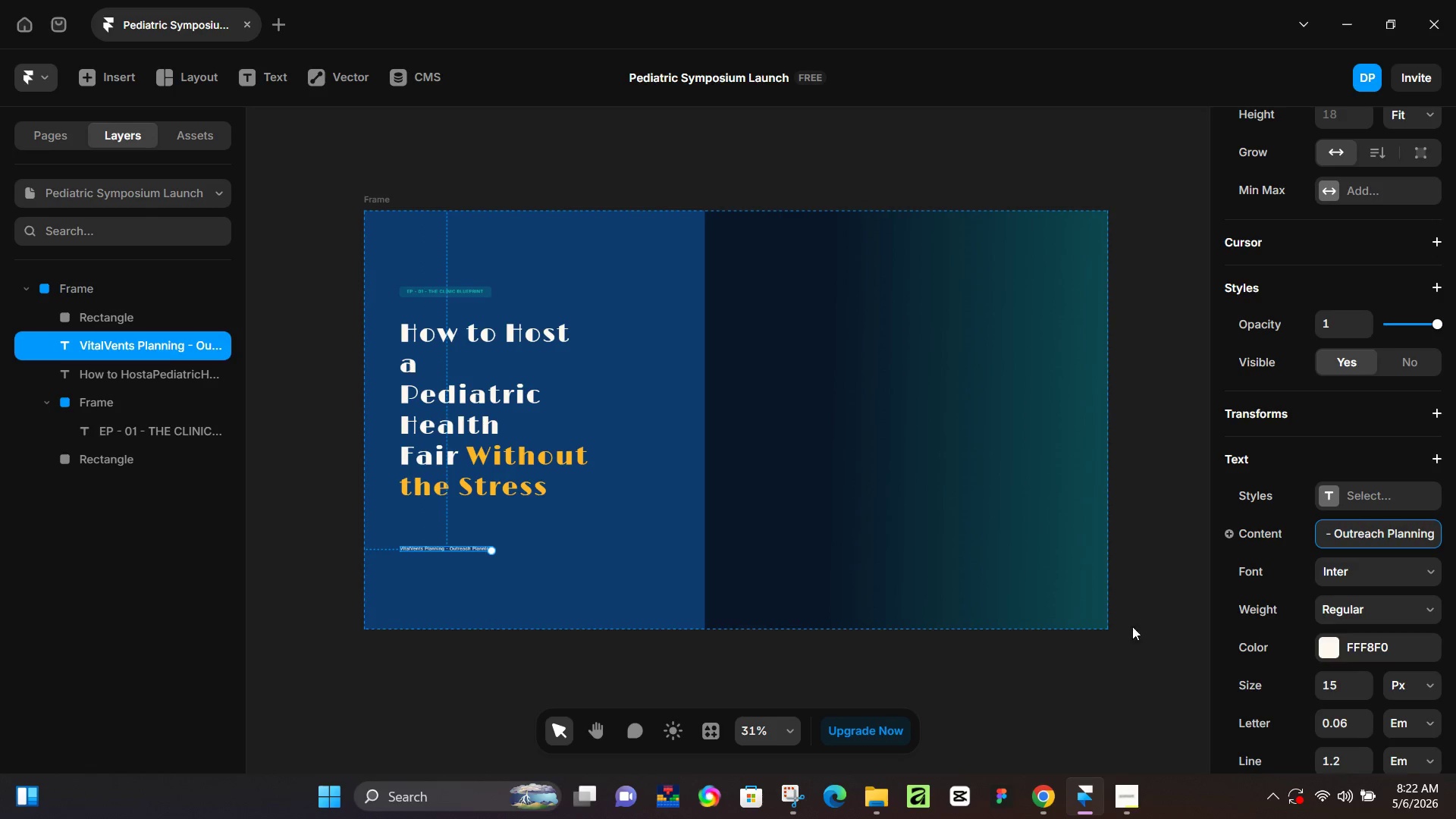 
left_click([1122, 682])
 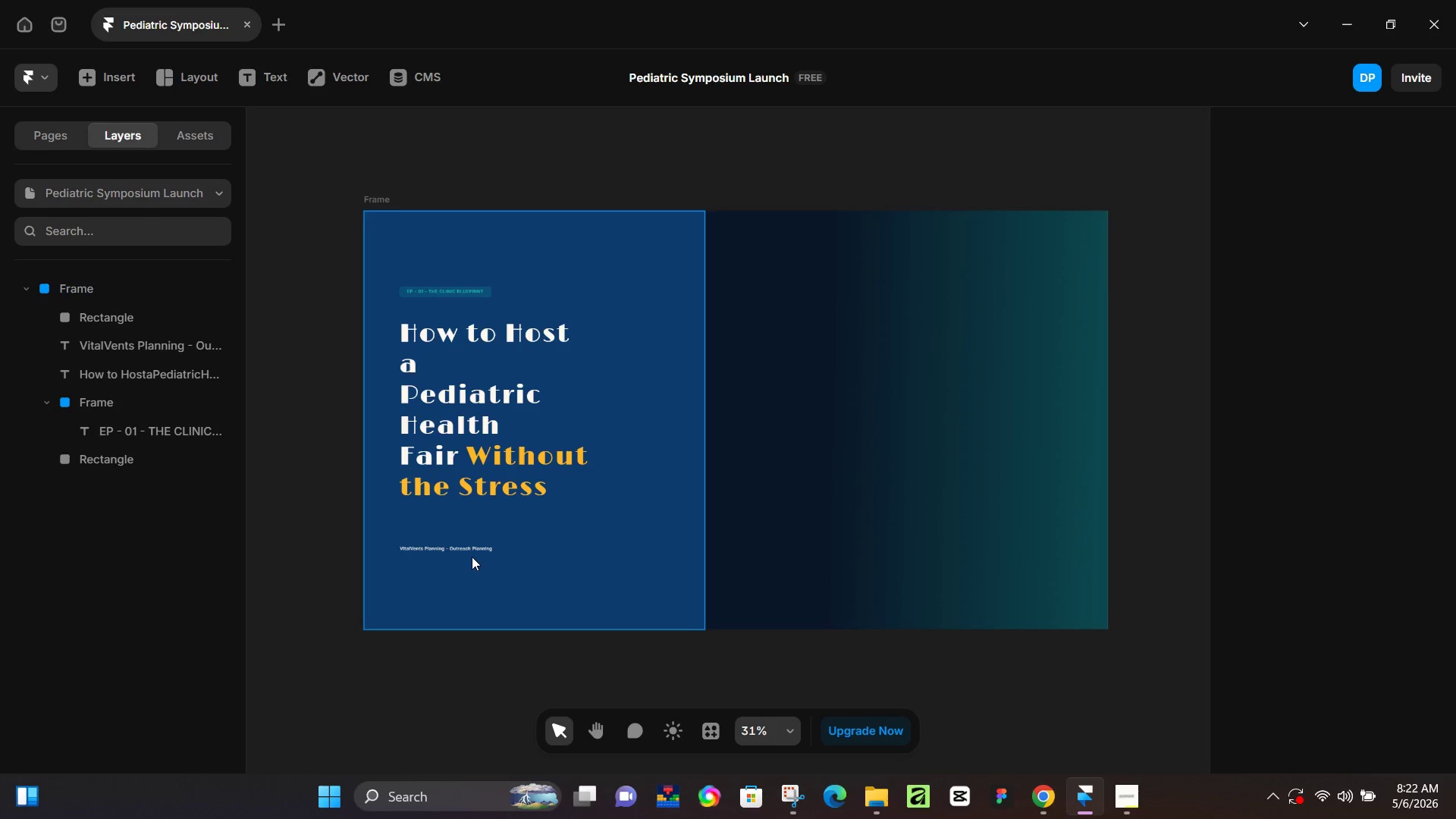 
left_click([485, 546])
 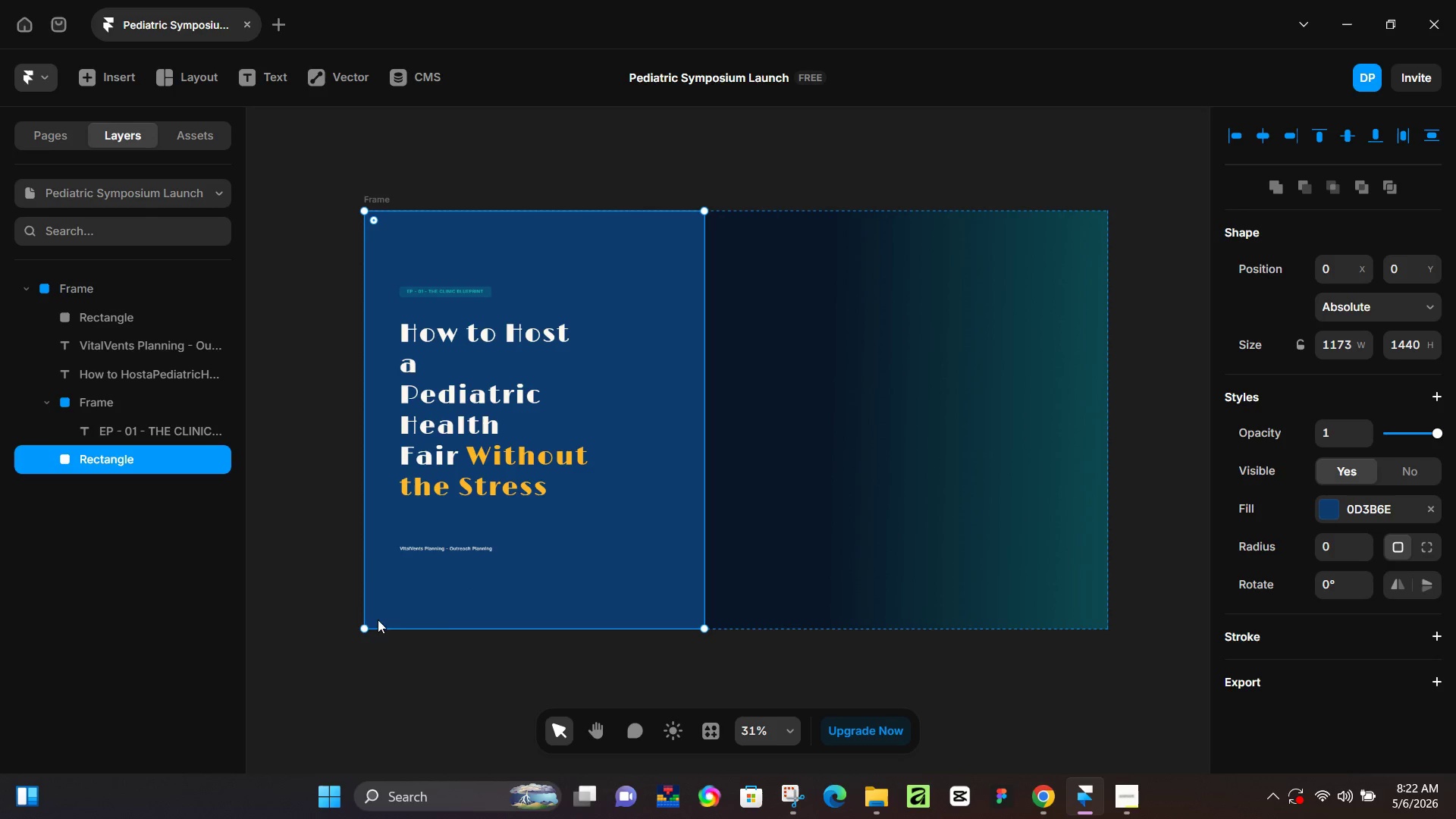 
left_click([334, 612])
 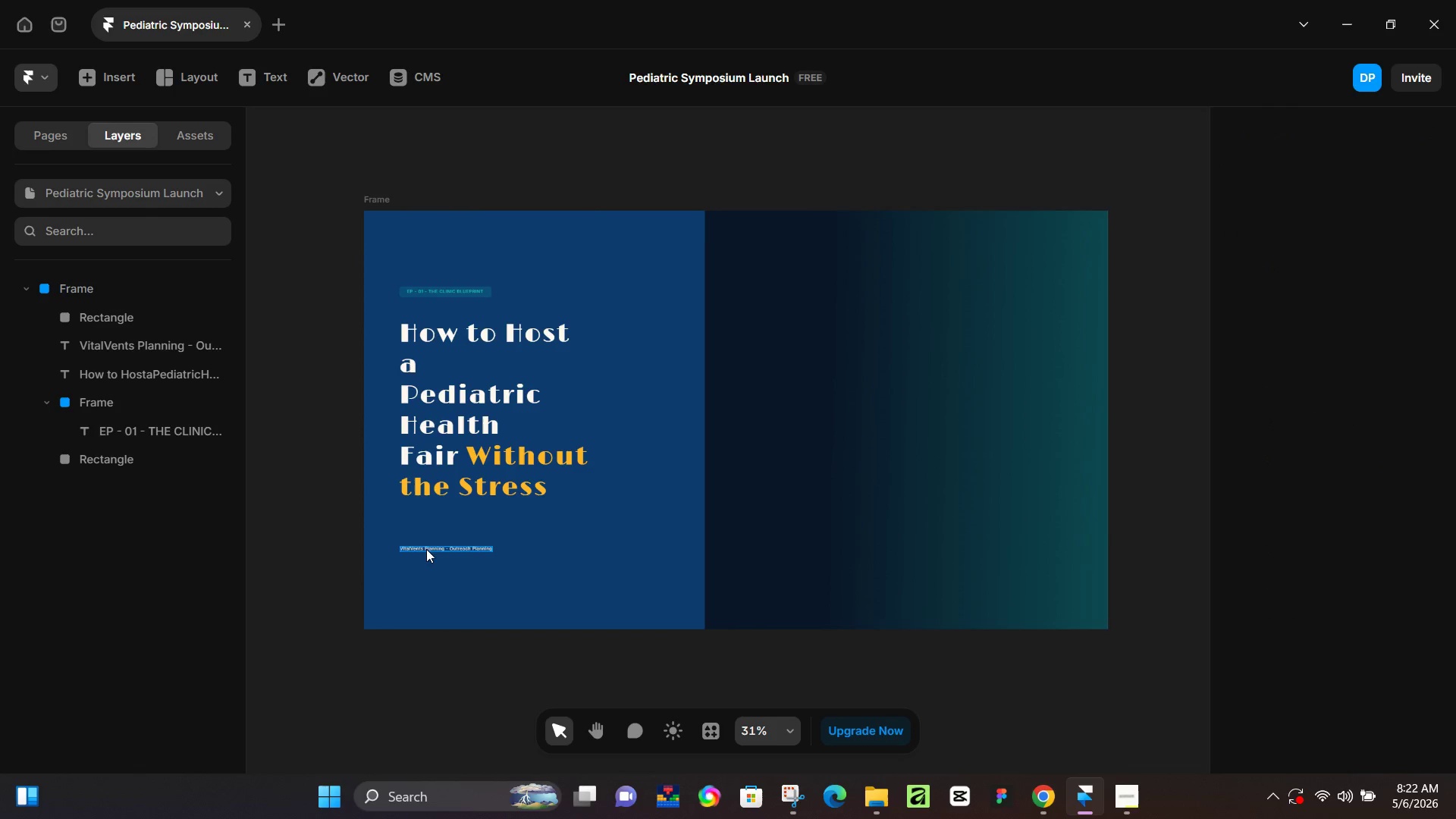 
left_click([427, 548])
 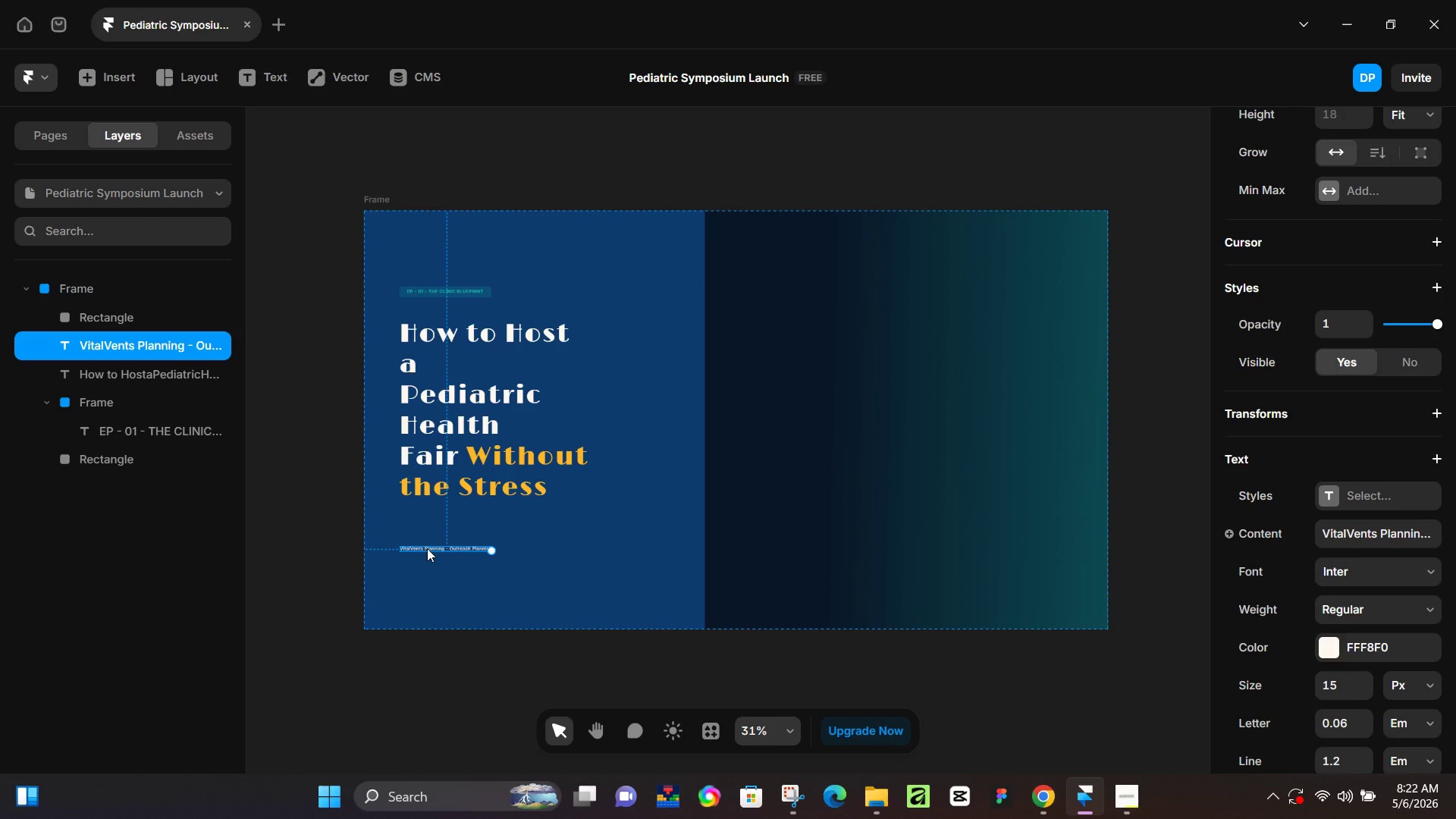 
left_click_drag(start_coordinate=[427, 548], to_coordinate=[428, 518])
 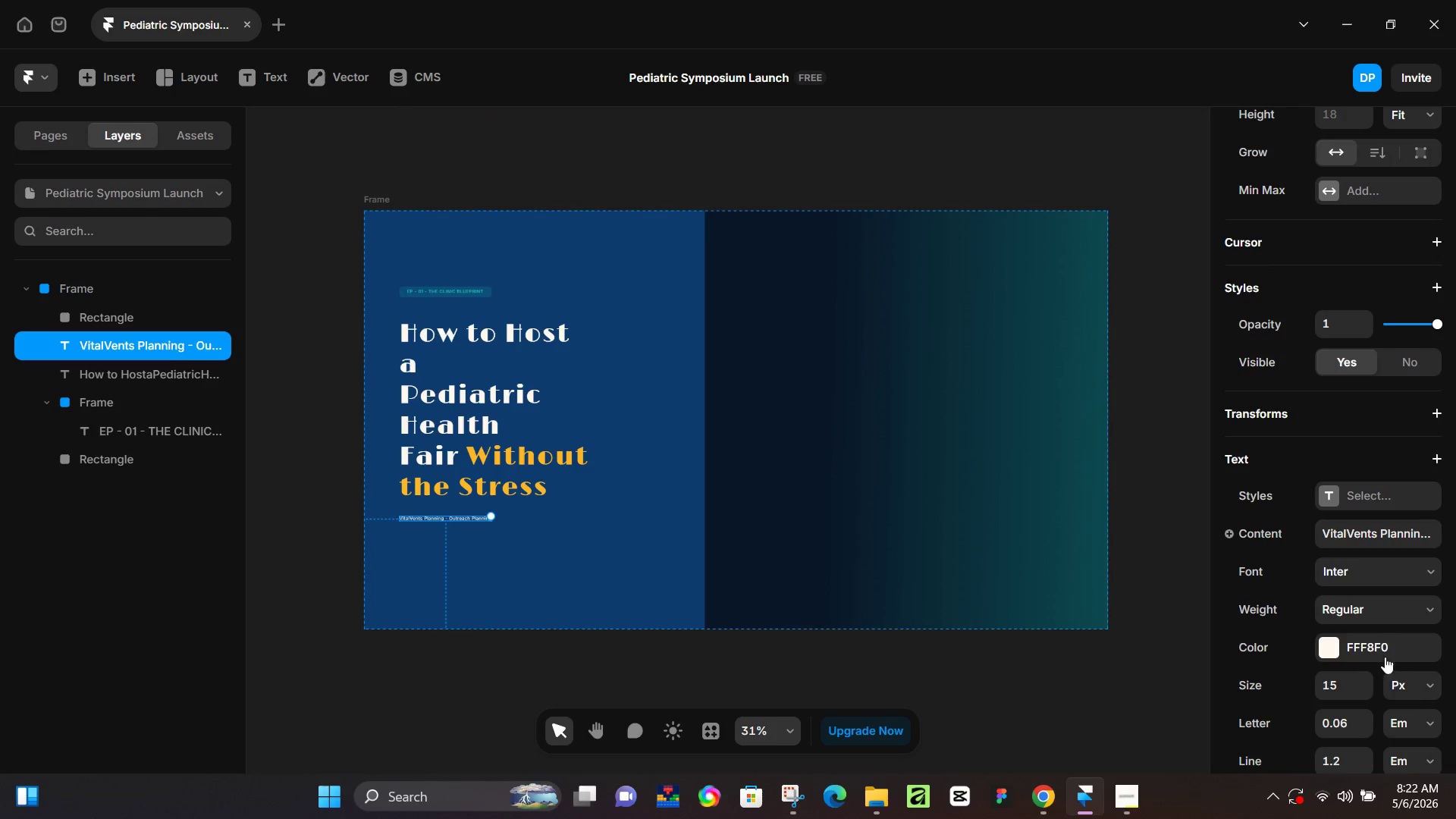 
scroll: coordinate [1369, 626], scroll_direction: down, amount: 2.0
 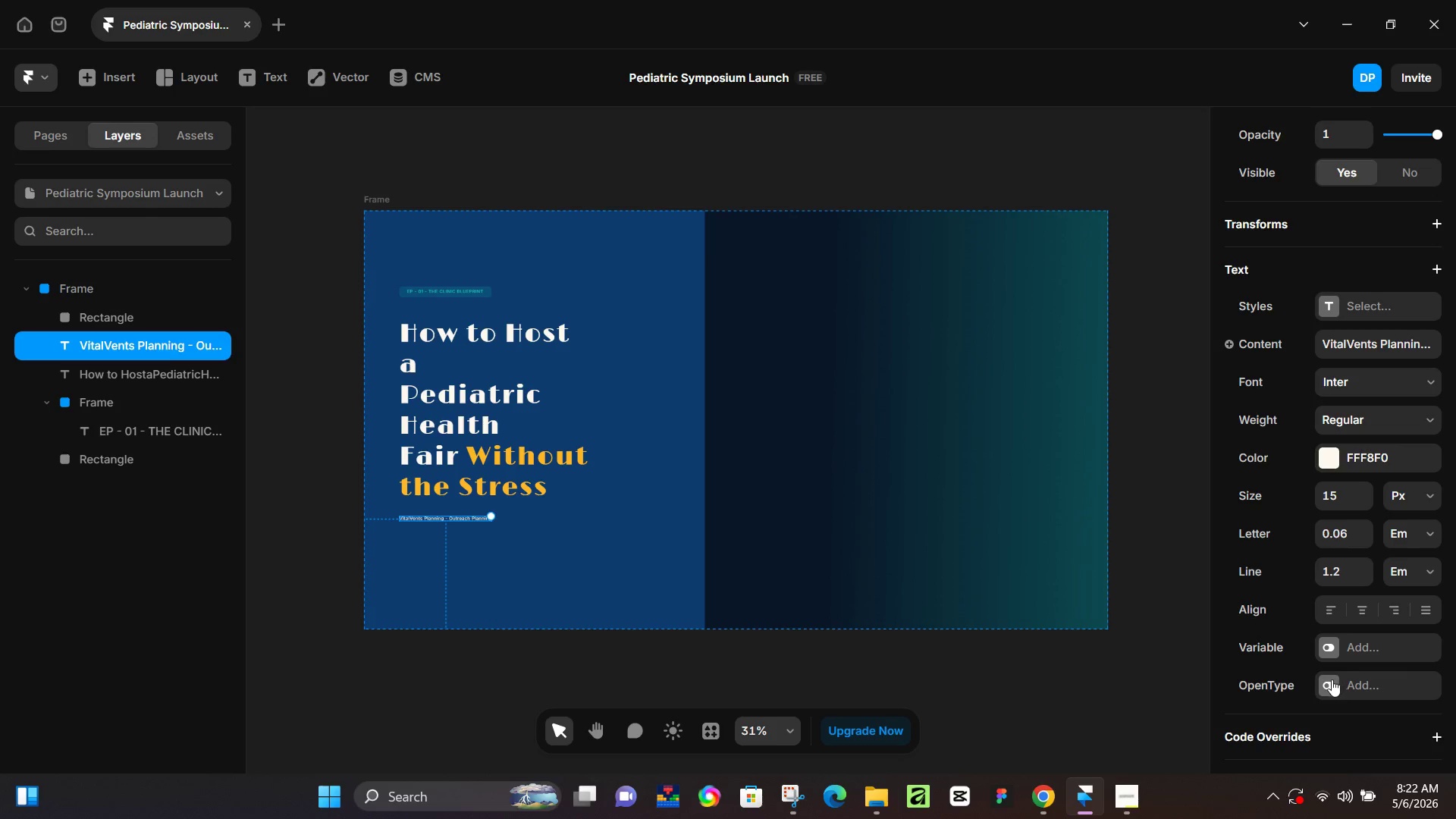 
left_click([1324, 645])
 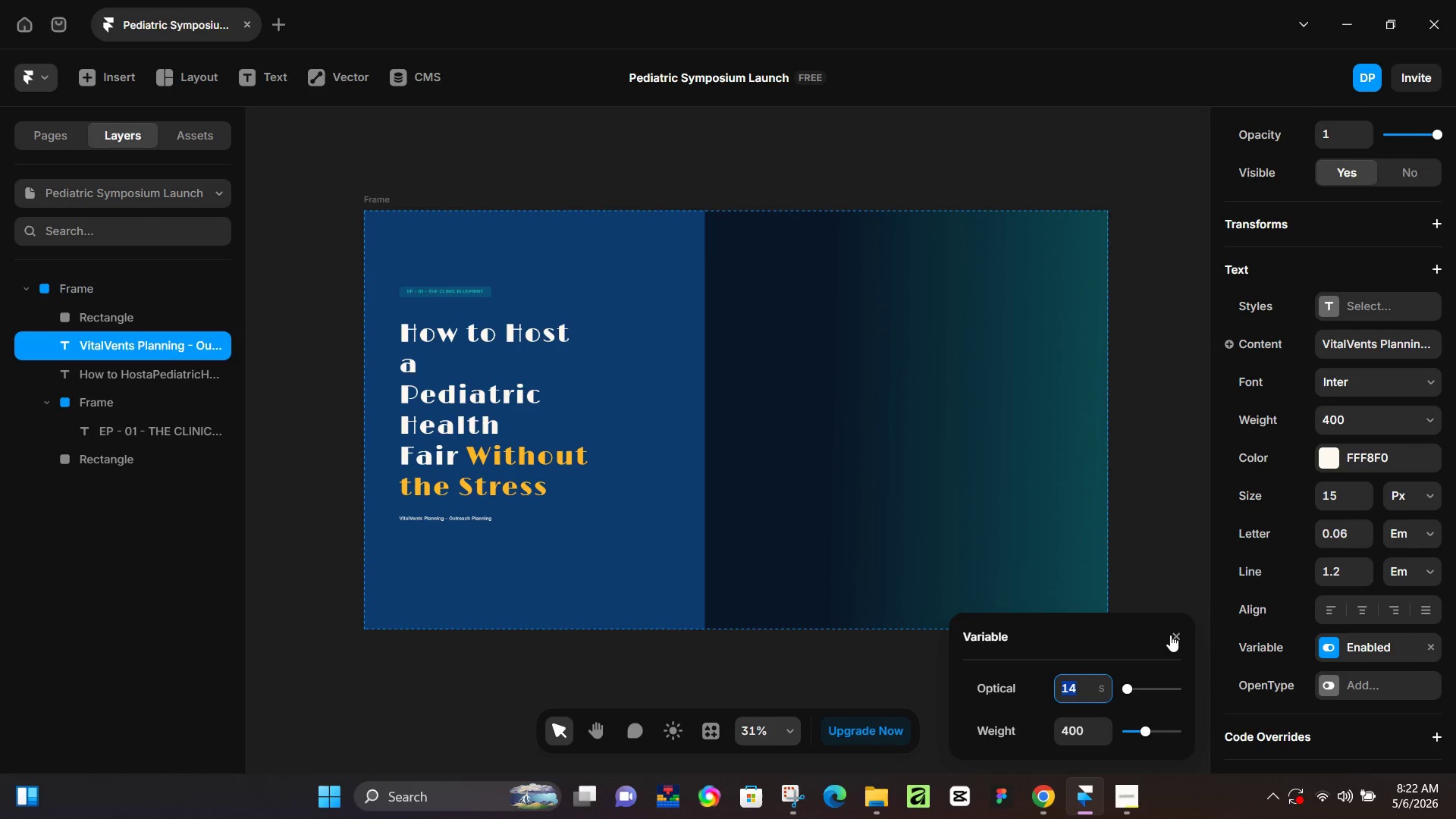 
left_click([1175, 642])
 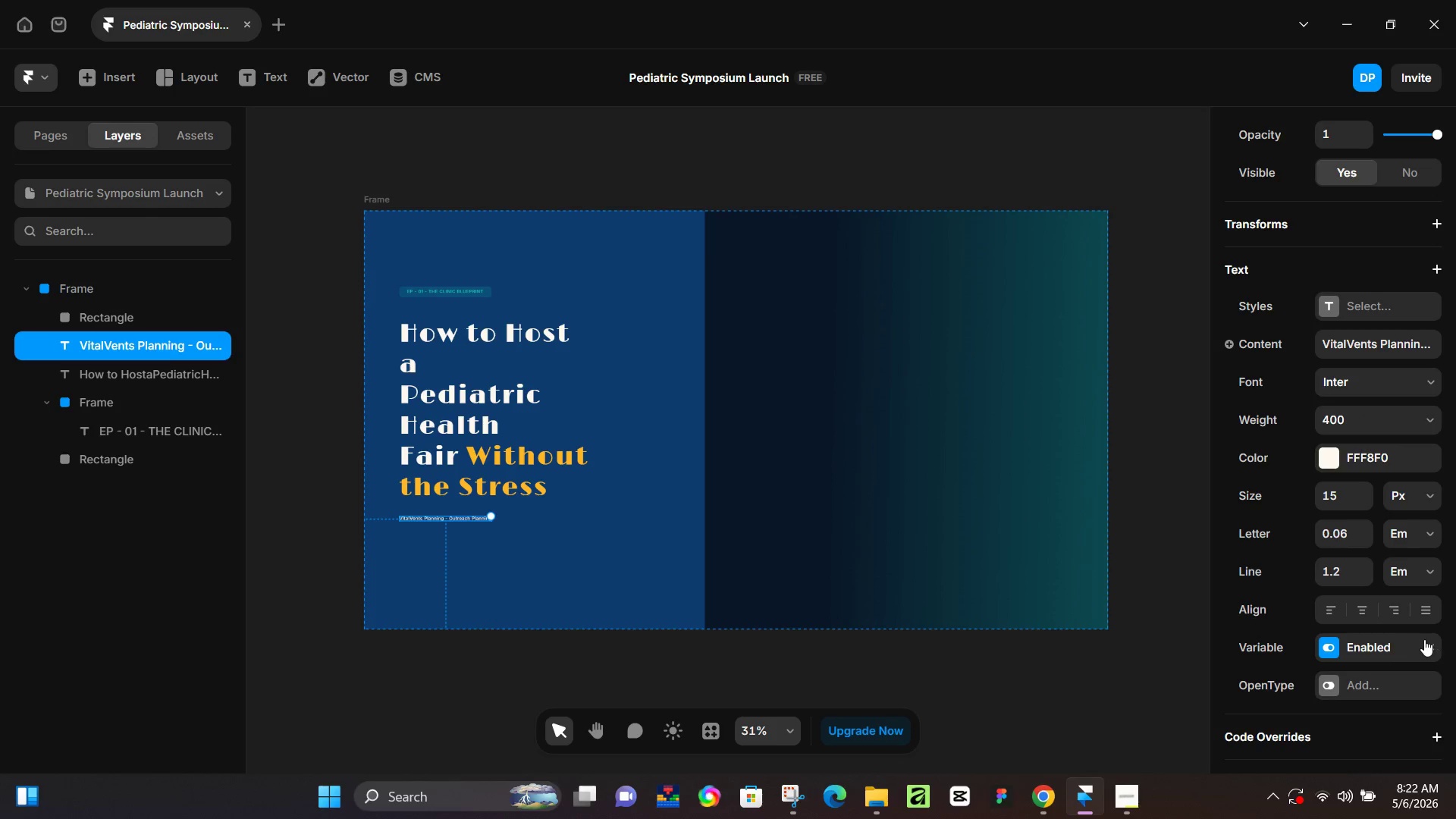 
left_click([1428, 644])
 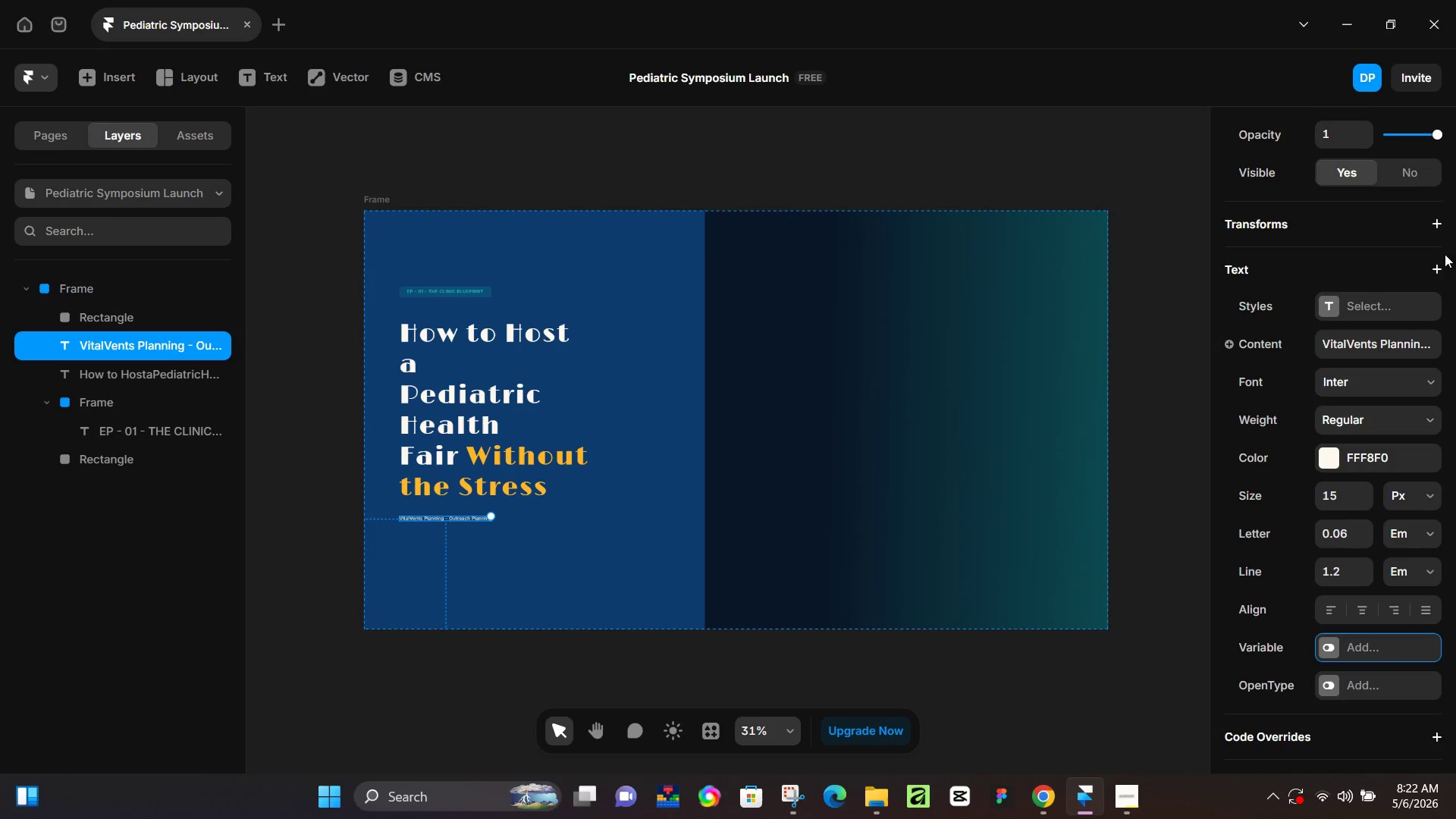 
left_click([1439, 220])
 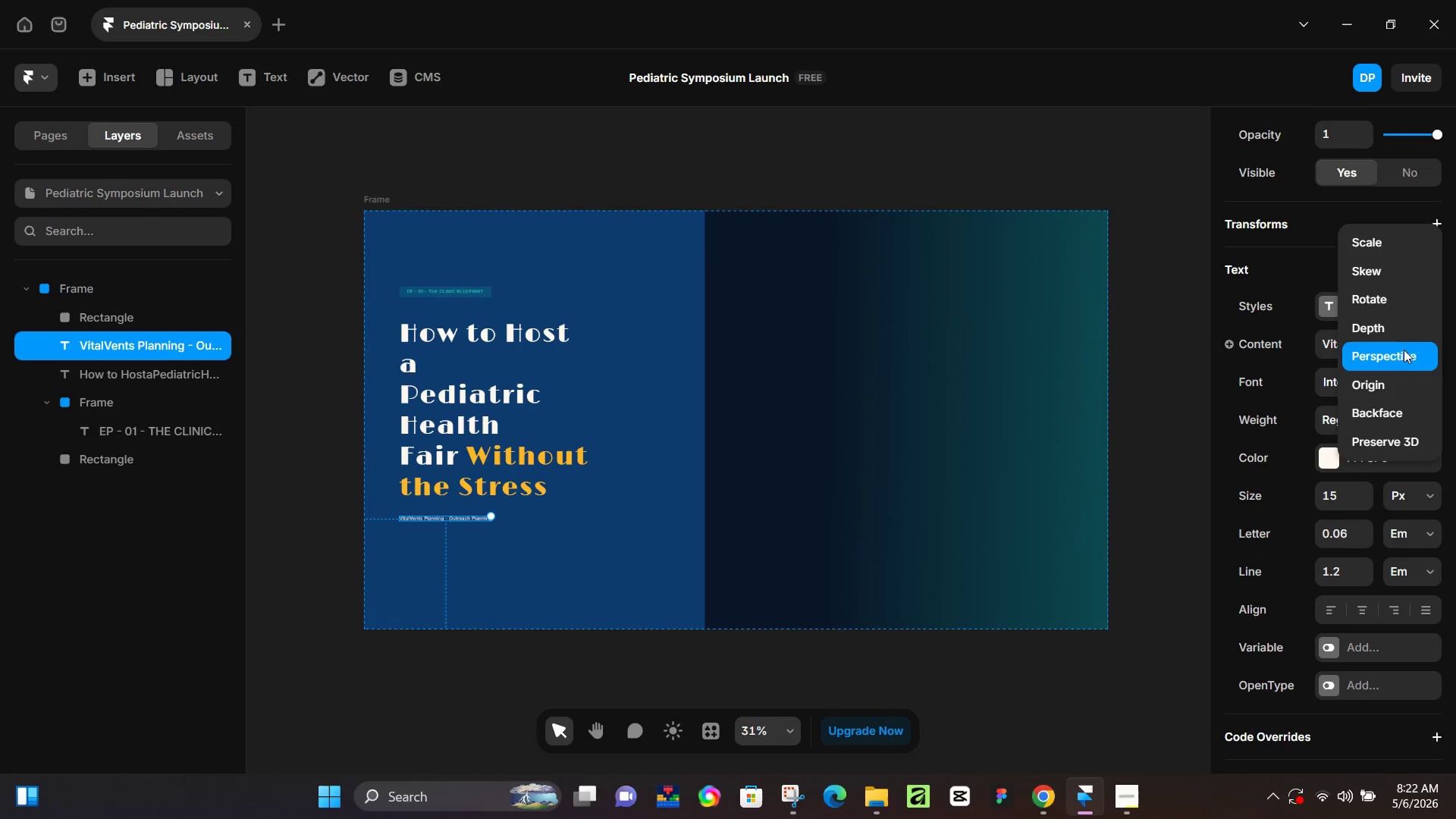 
scroll: coordinate [1401, 435], scroll_direction: down, amount: 2.0
 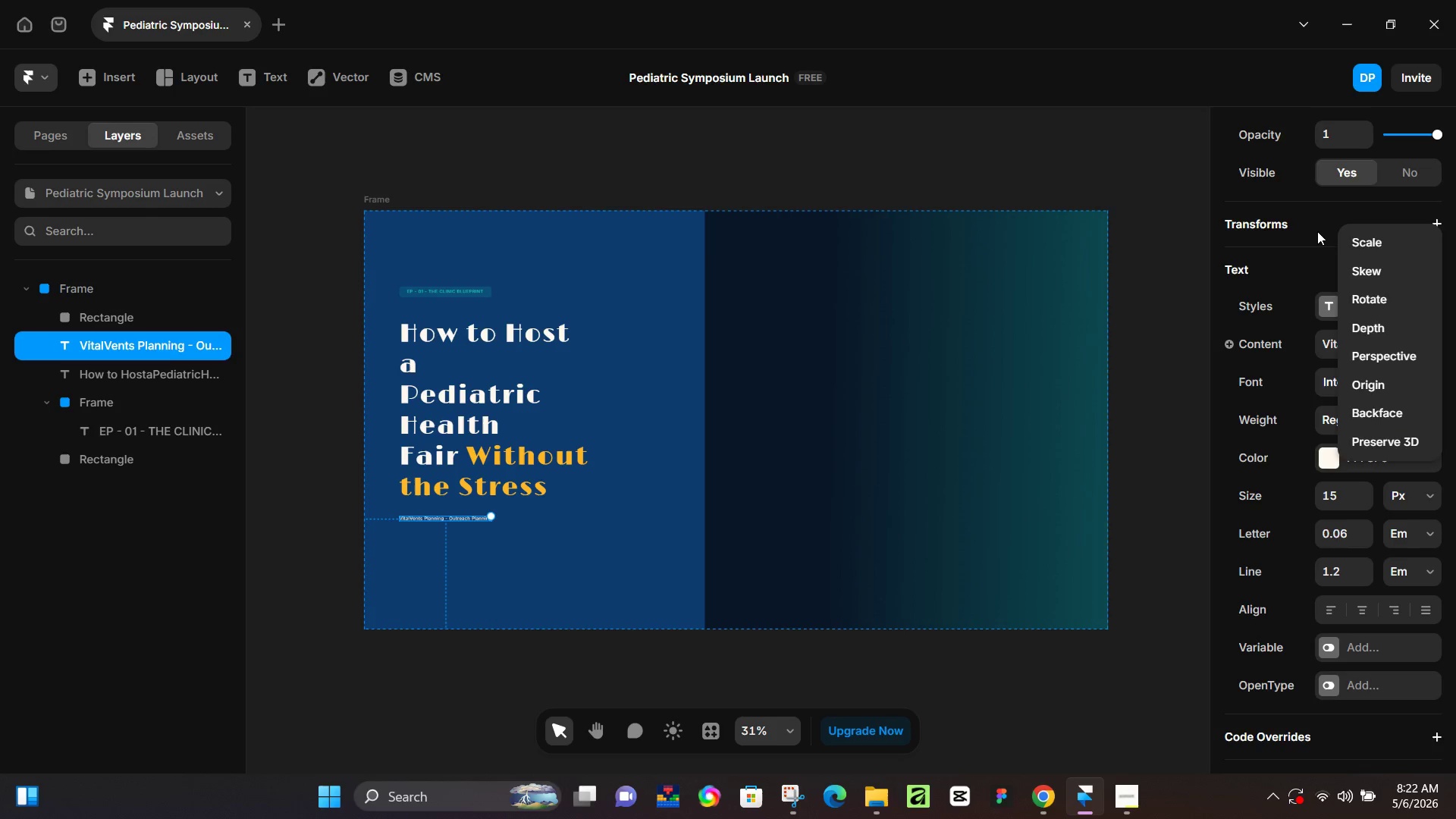 
left_click([1317, 232])
 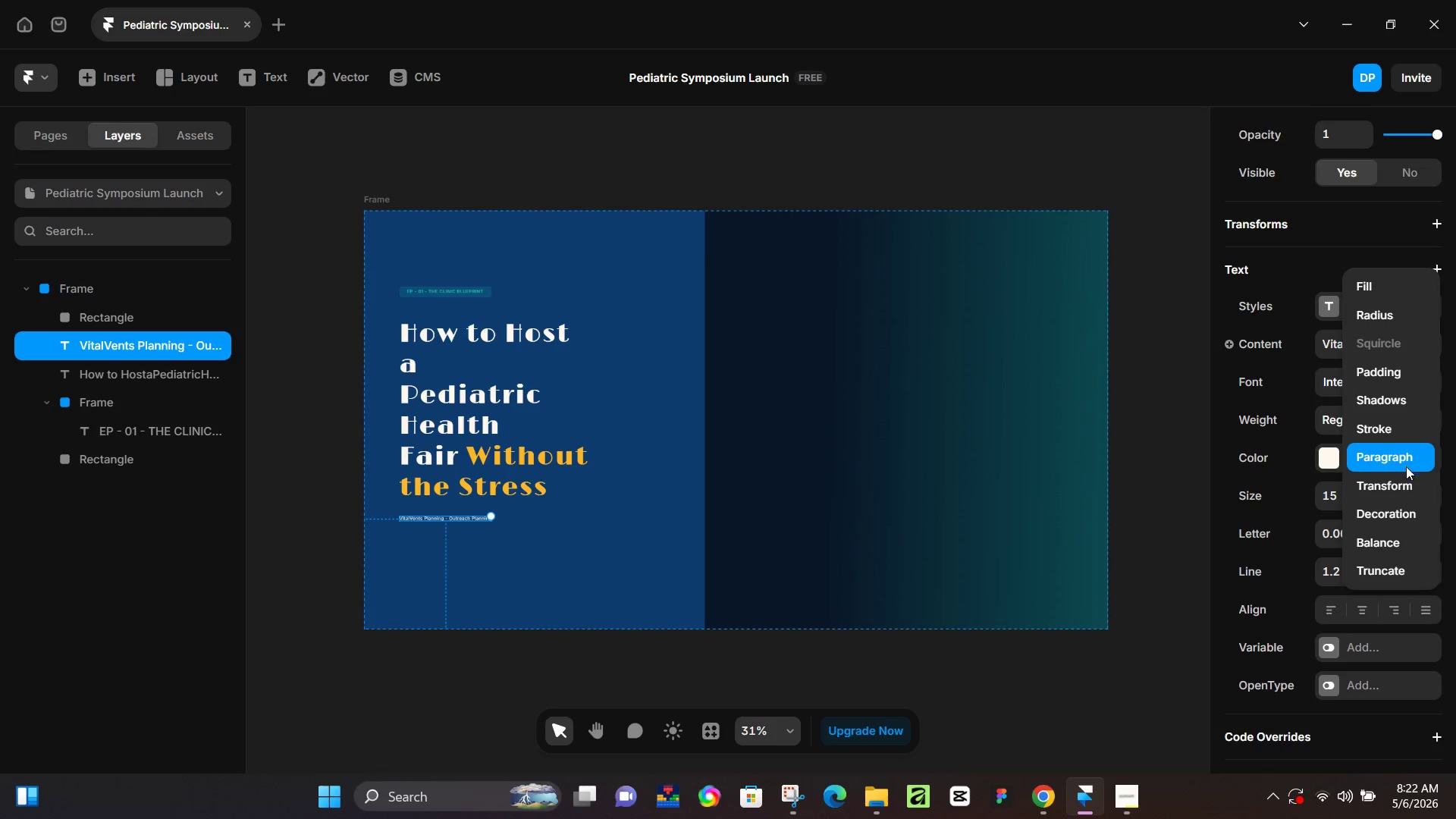 
left_click([1410, 517])
 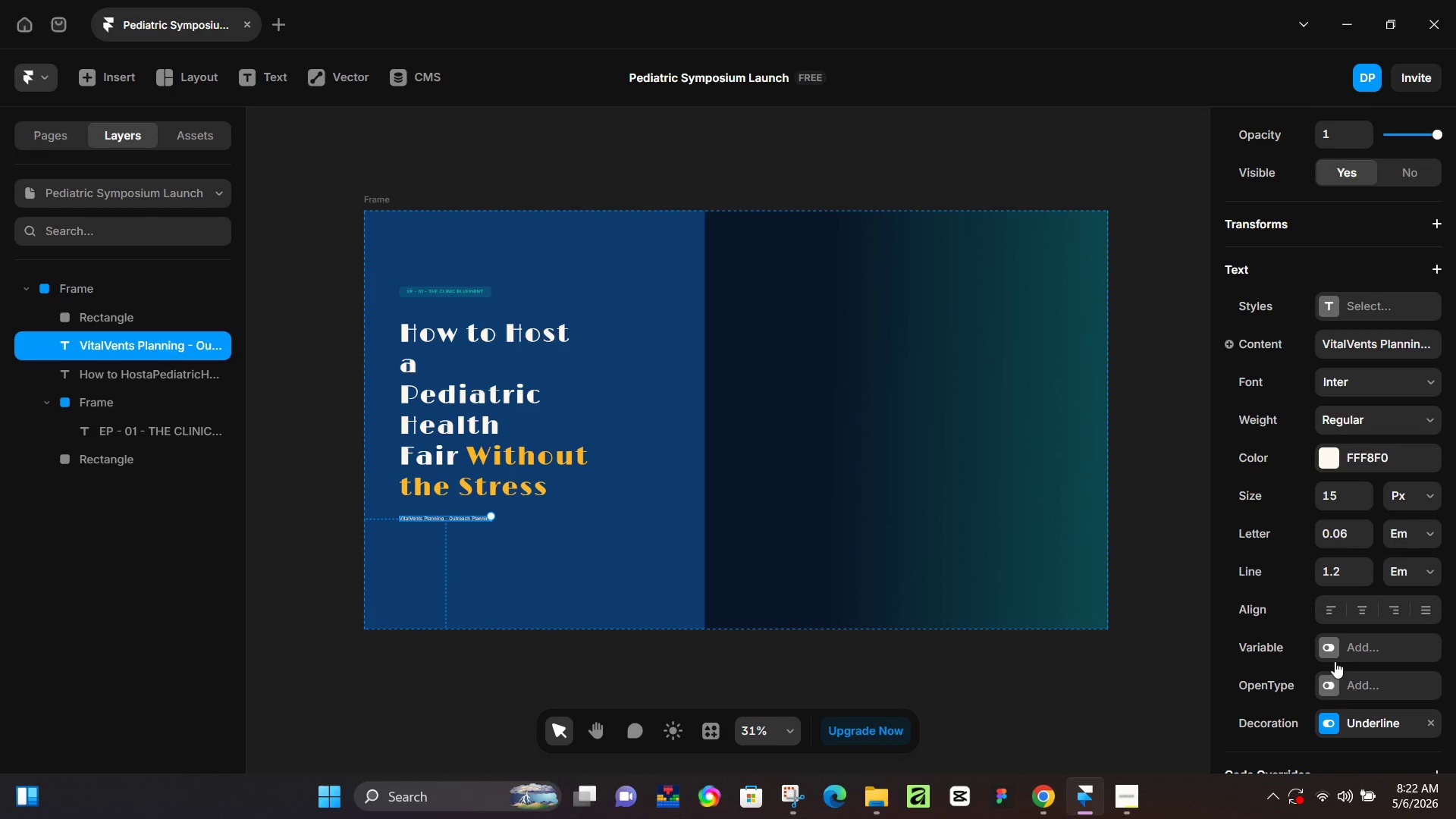 
left_click([1326, 720])
 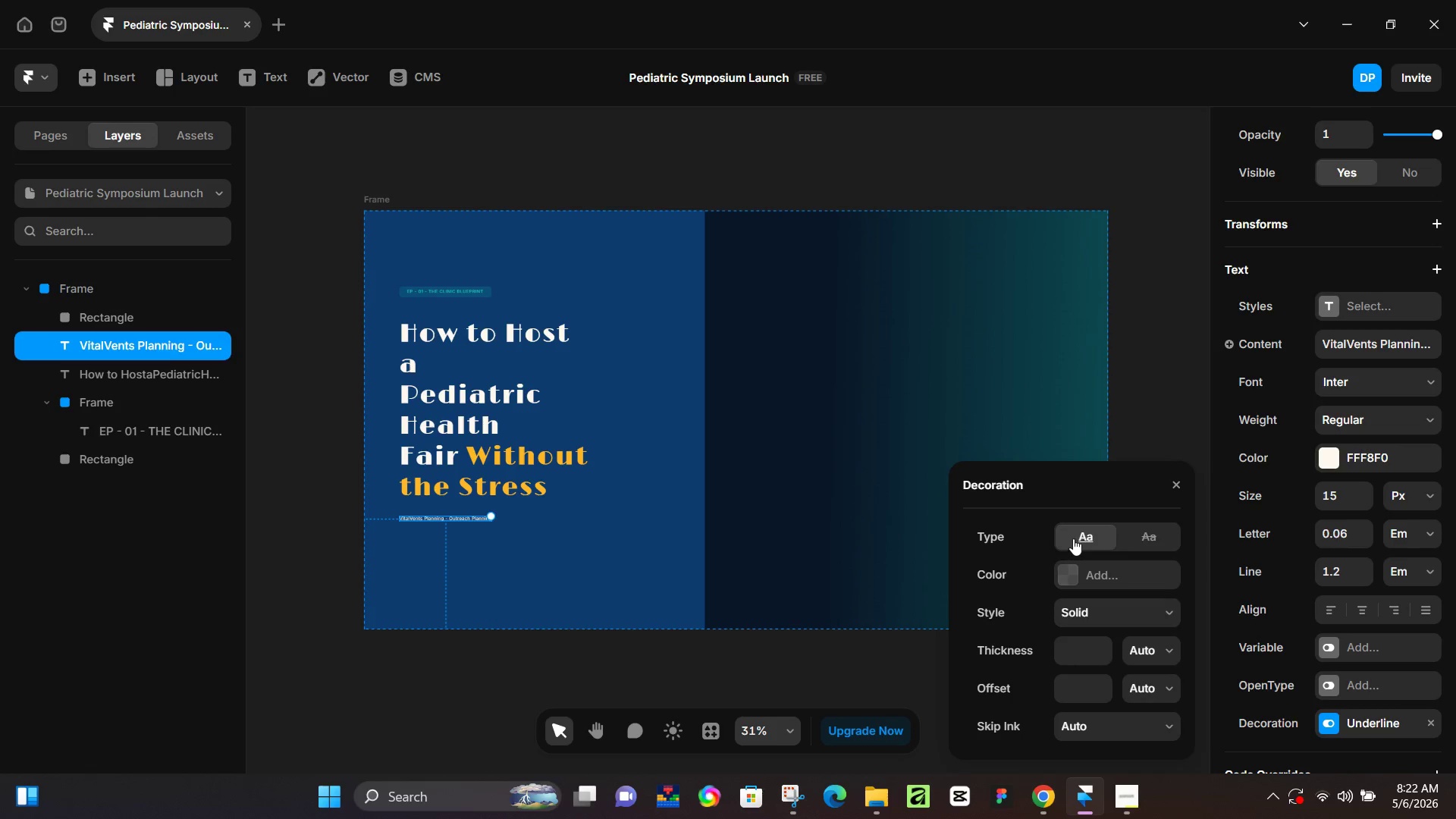 
scroll: coordinate [1103, 618], scroll_direction: down, amount: 3.0
 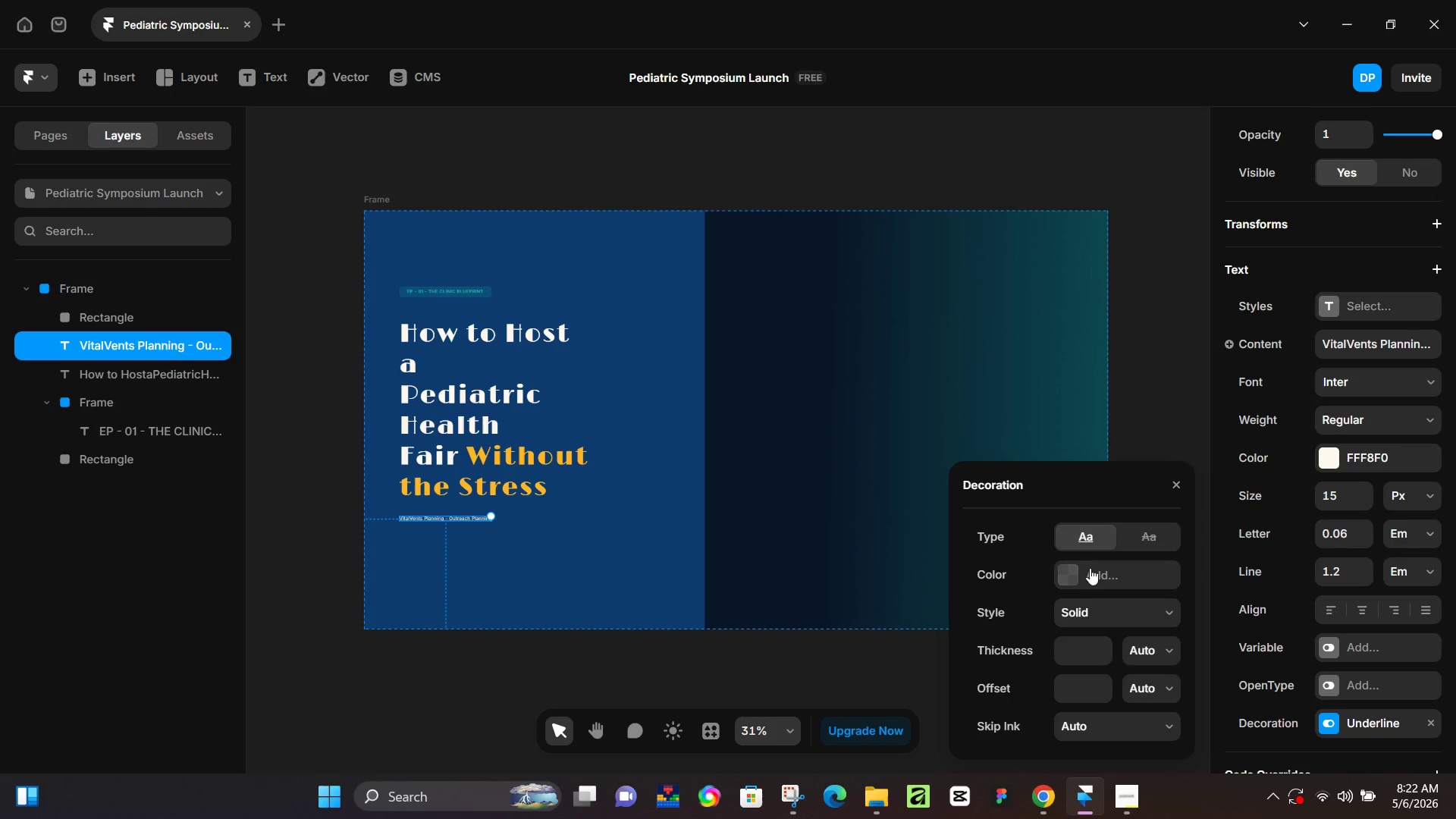 
left_click([1074, 579])
 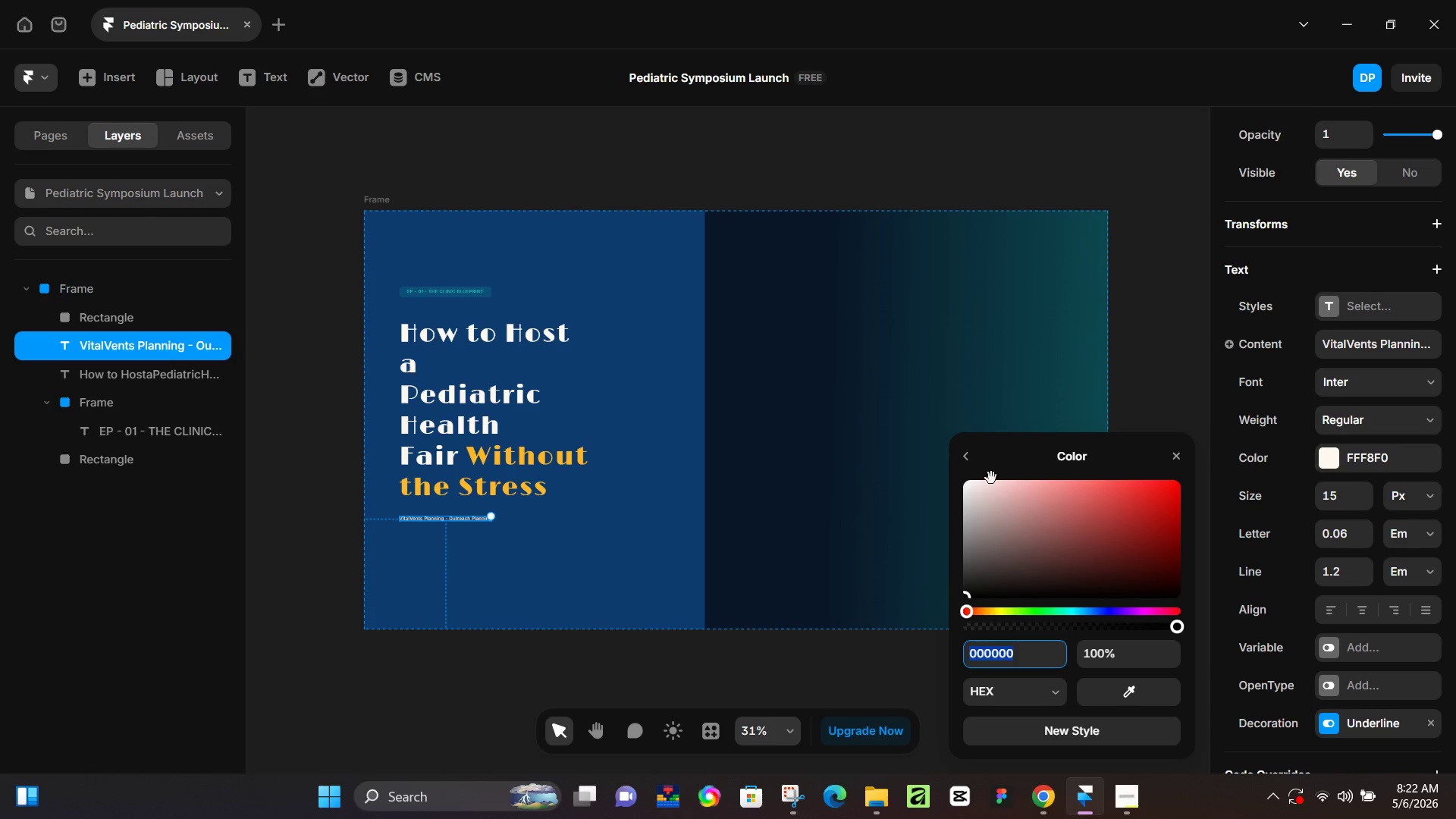 
left_click([977, 454])
 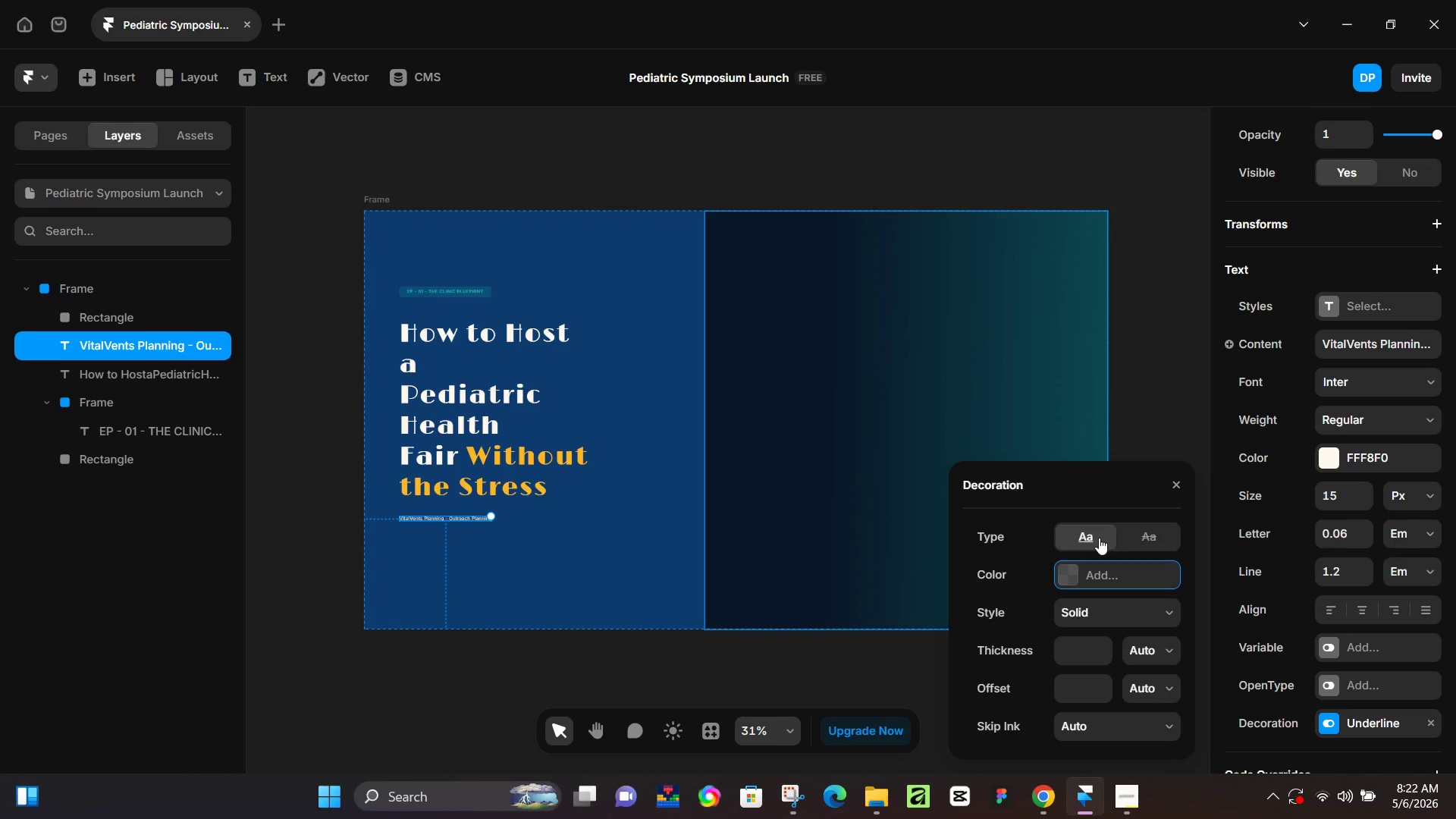 
left_click_drag(start_coordinate=[1139, 541], to_coordinate=[1140, 546])
 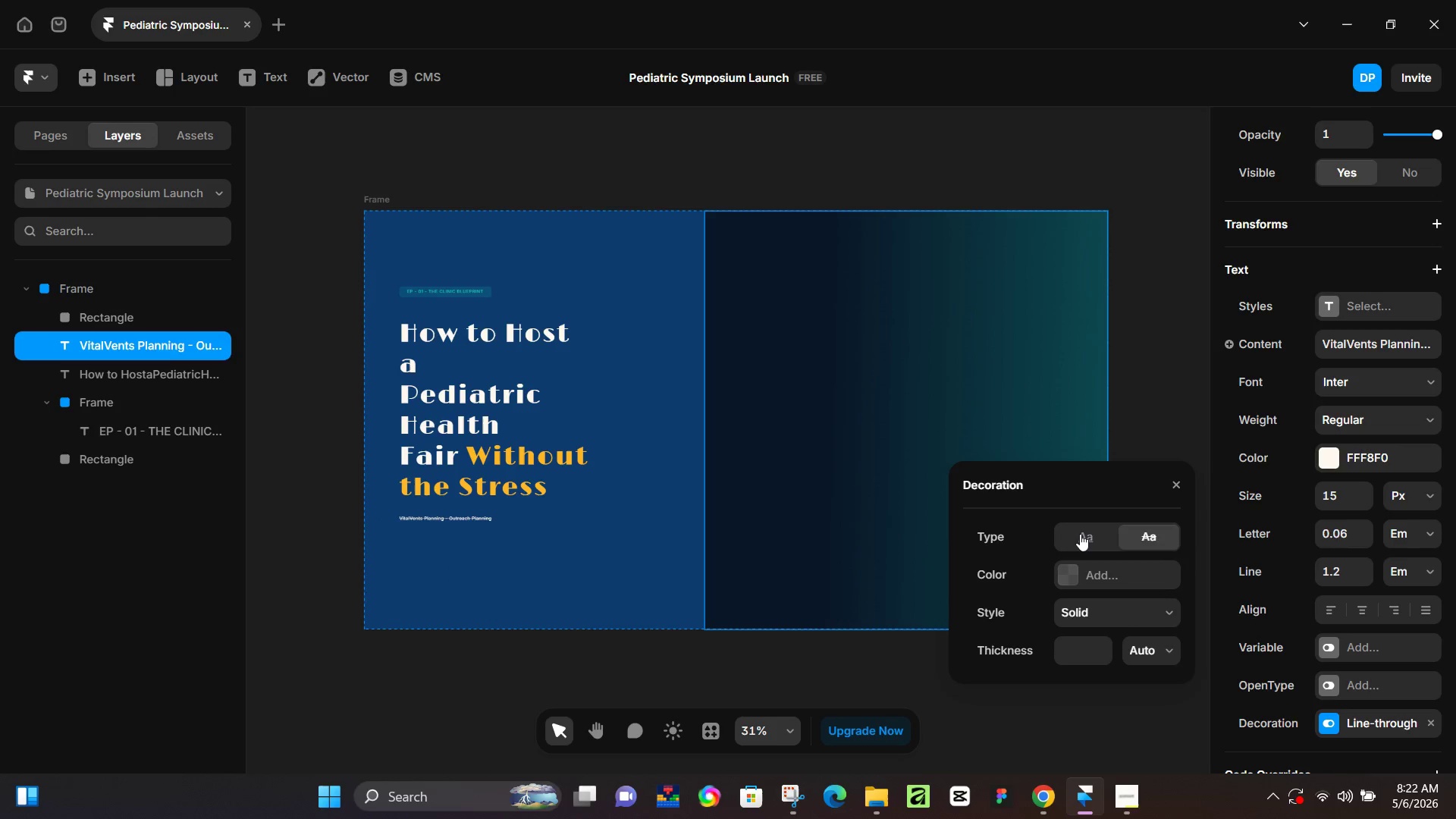 
left_click([1080, 534])
 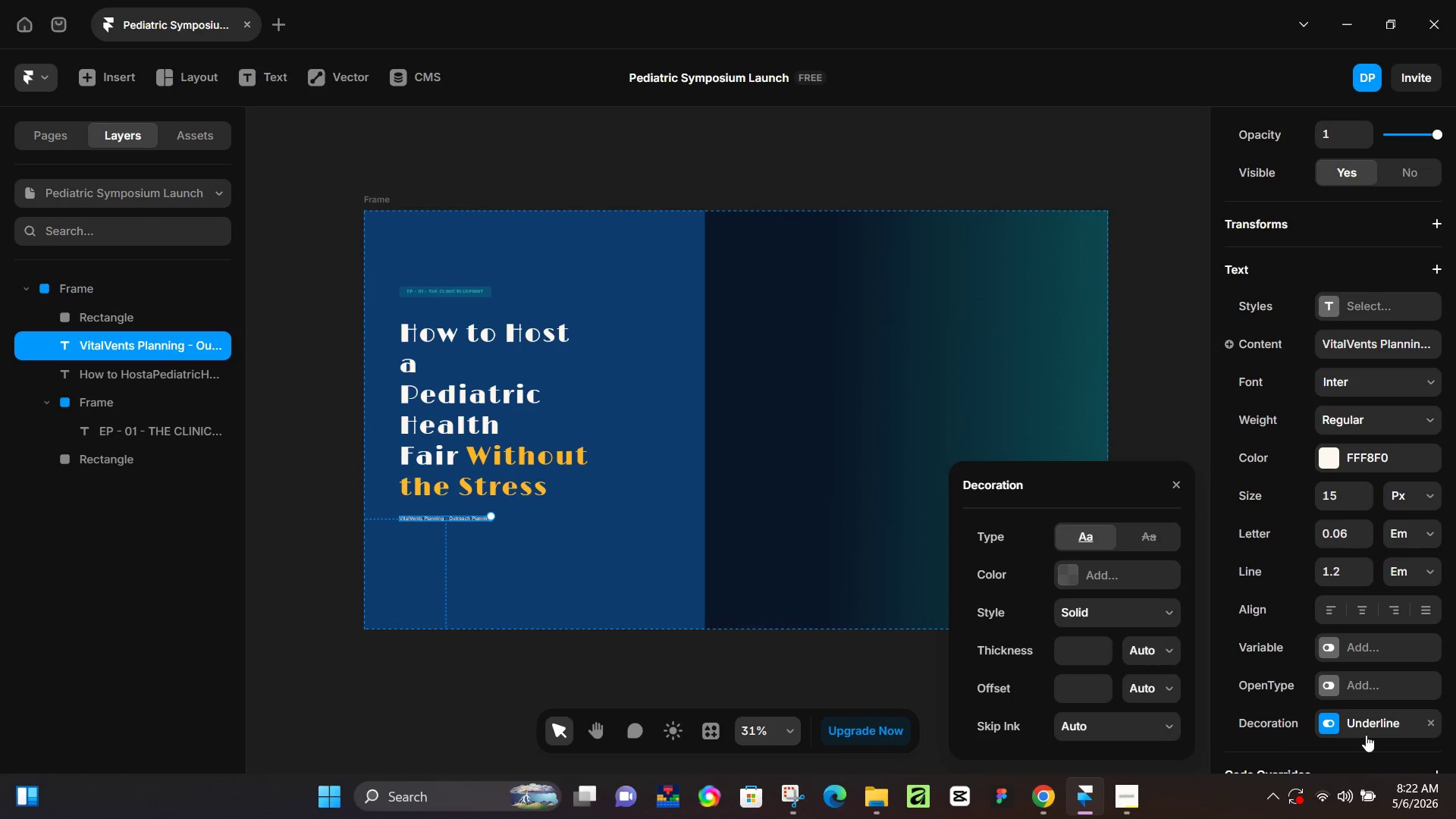 
left_click([1386, 723])
 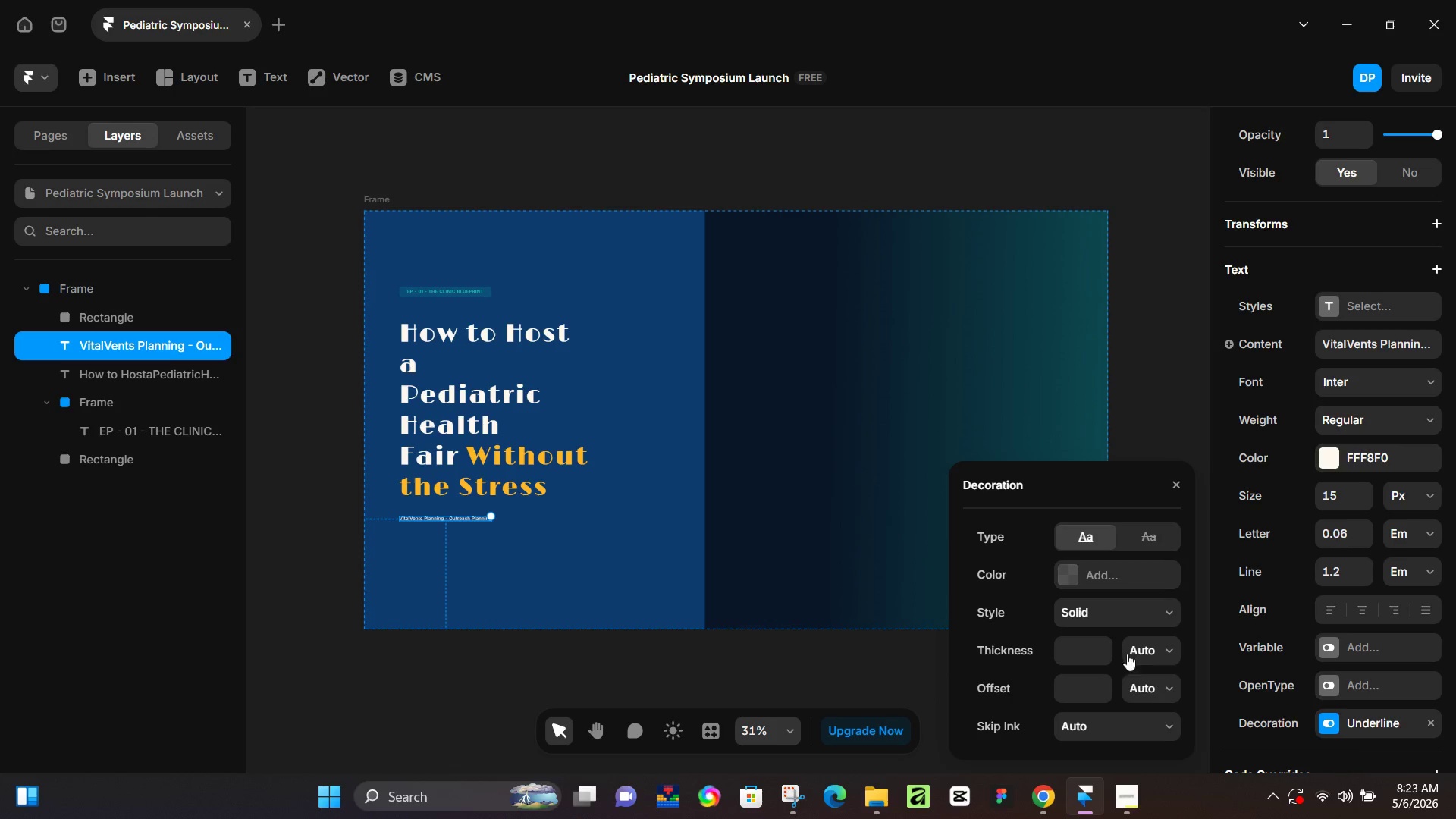 
scroll: coordinate [1054, 521], scroll_direction: up, amount: 4.0
 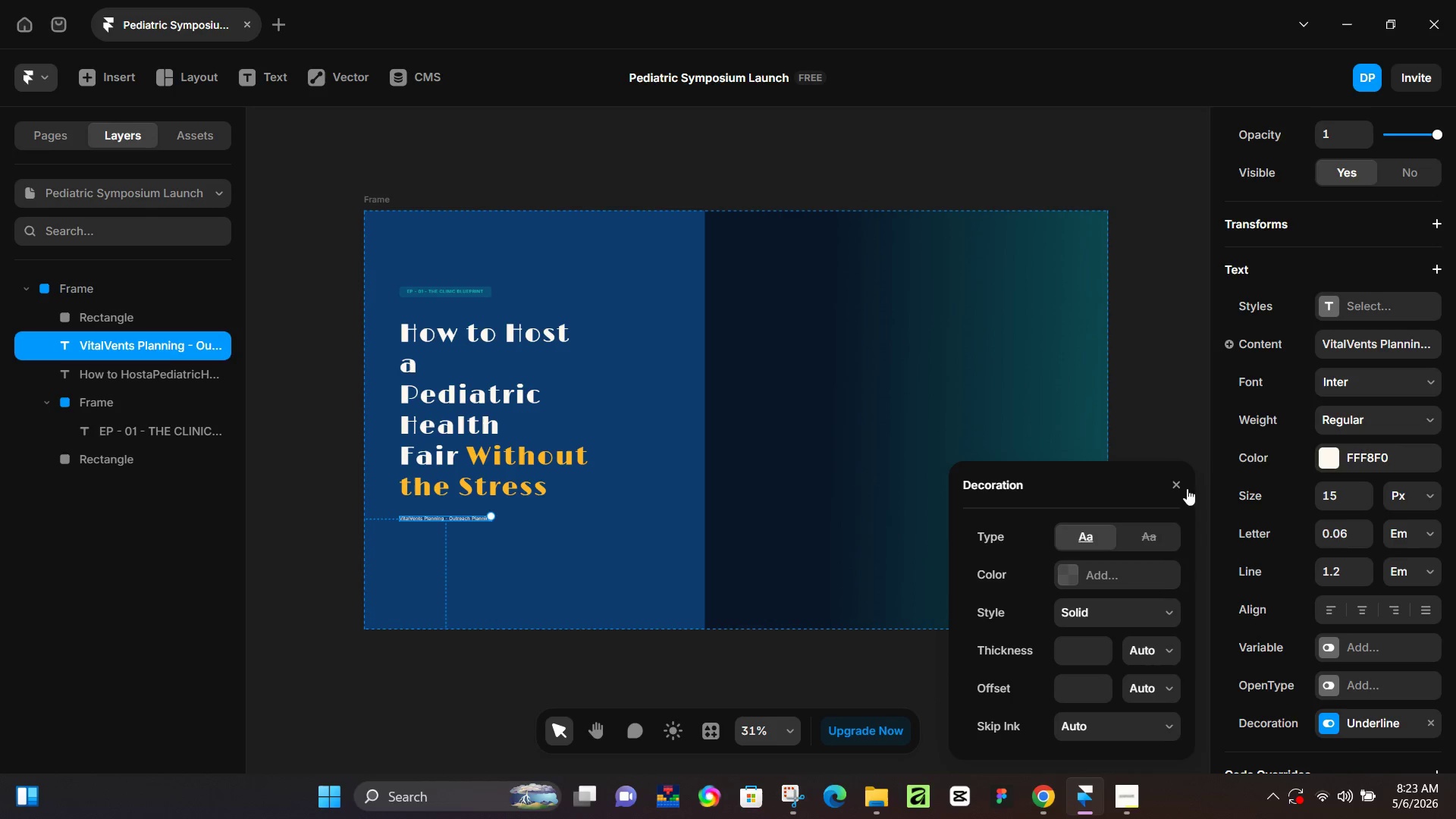 
left_click([1170, 483])
 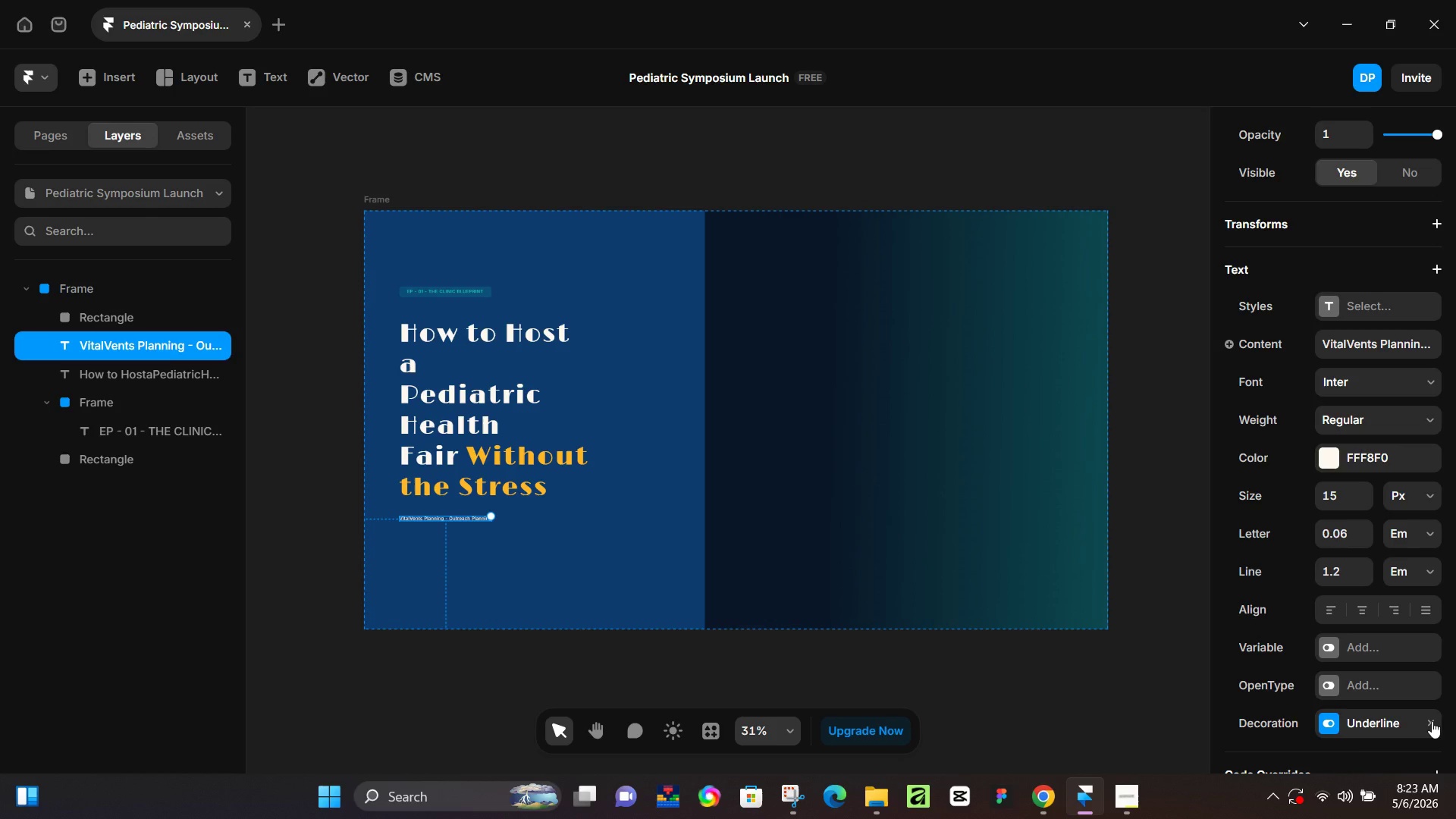 
left_click([1432, 721])
 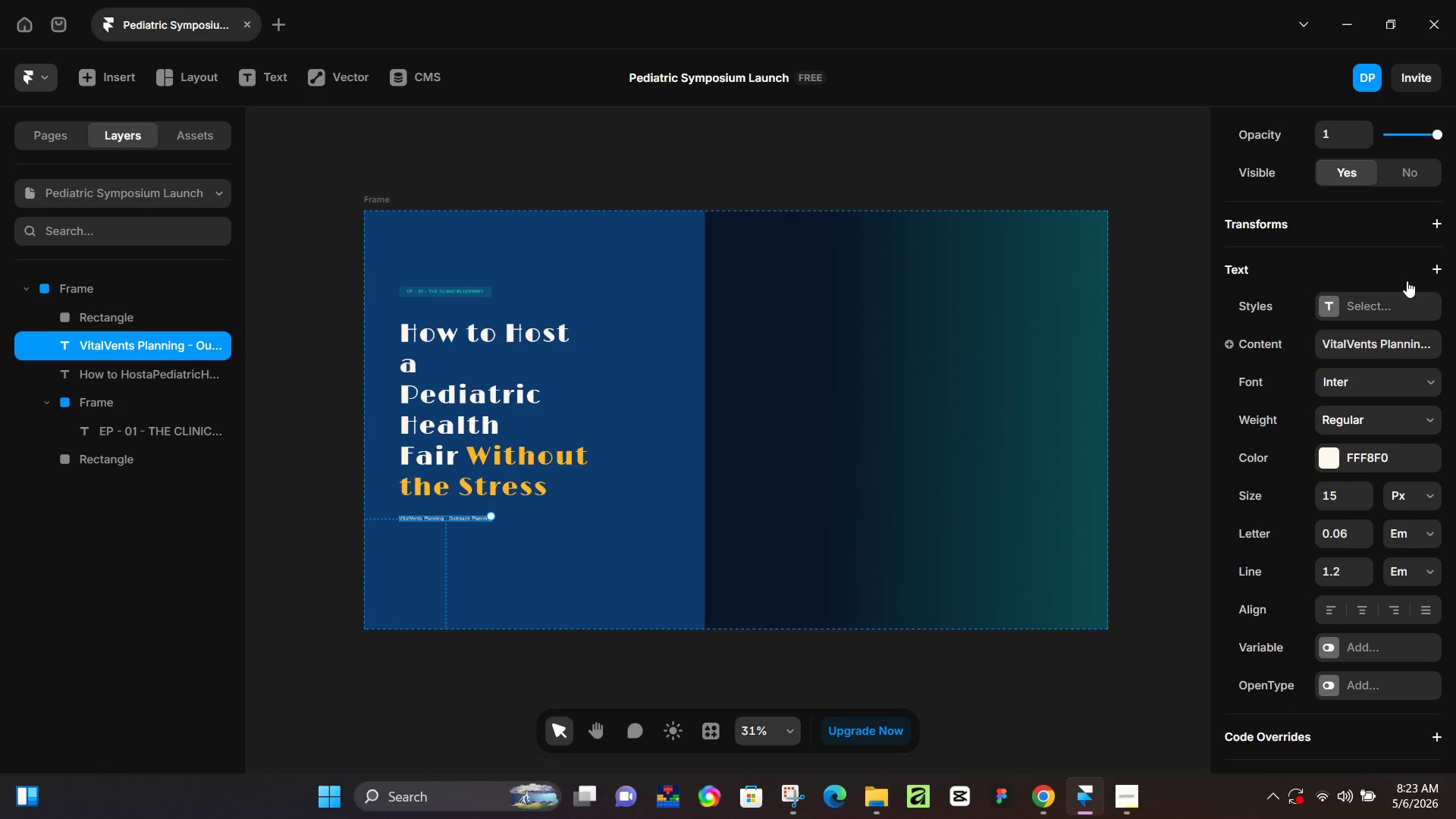 
left_click([1438, 264])
 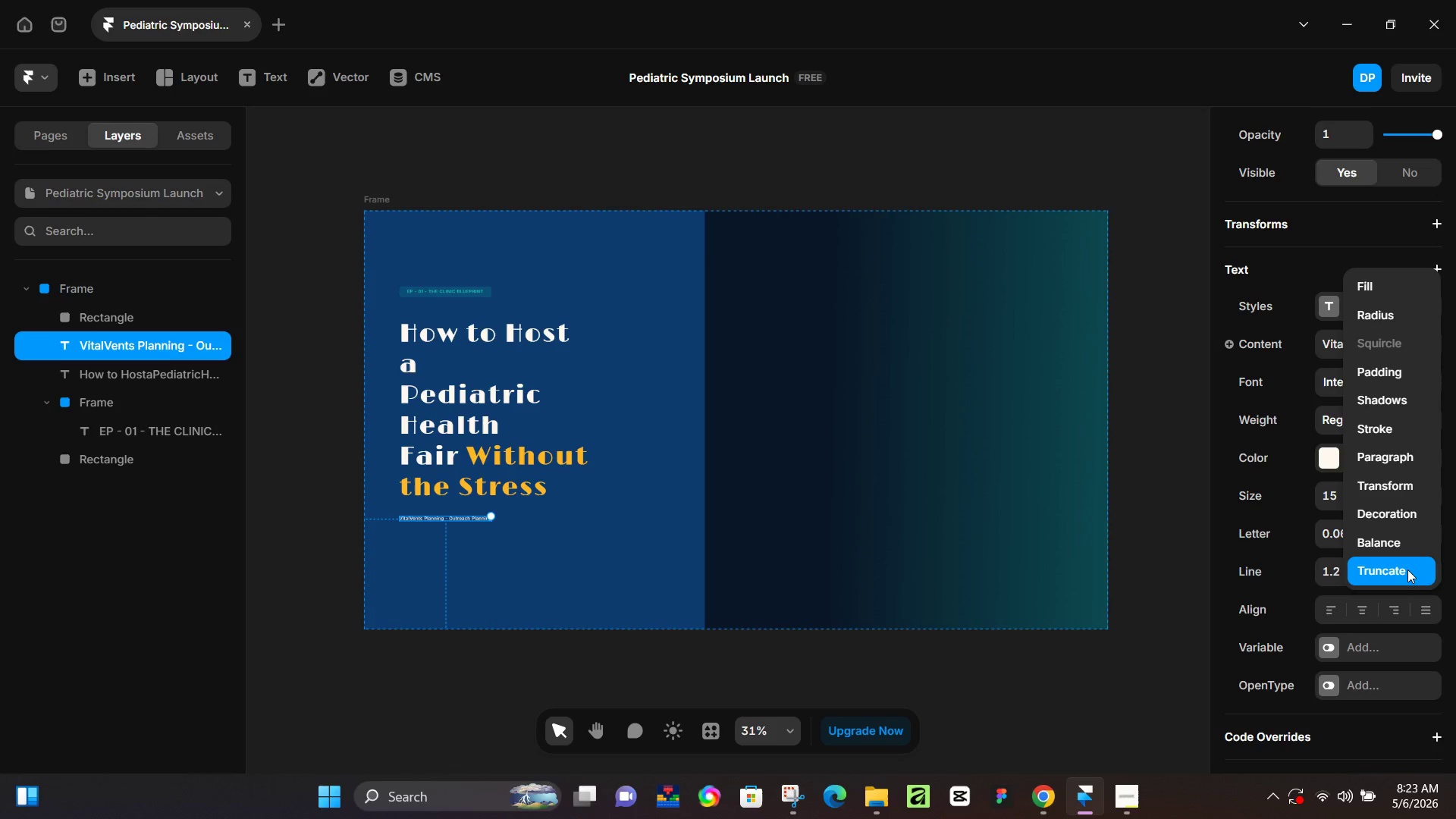 
scroll: coordinate [1405, 560], scroll_direction: down, amount: 4.0
 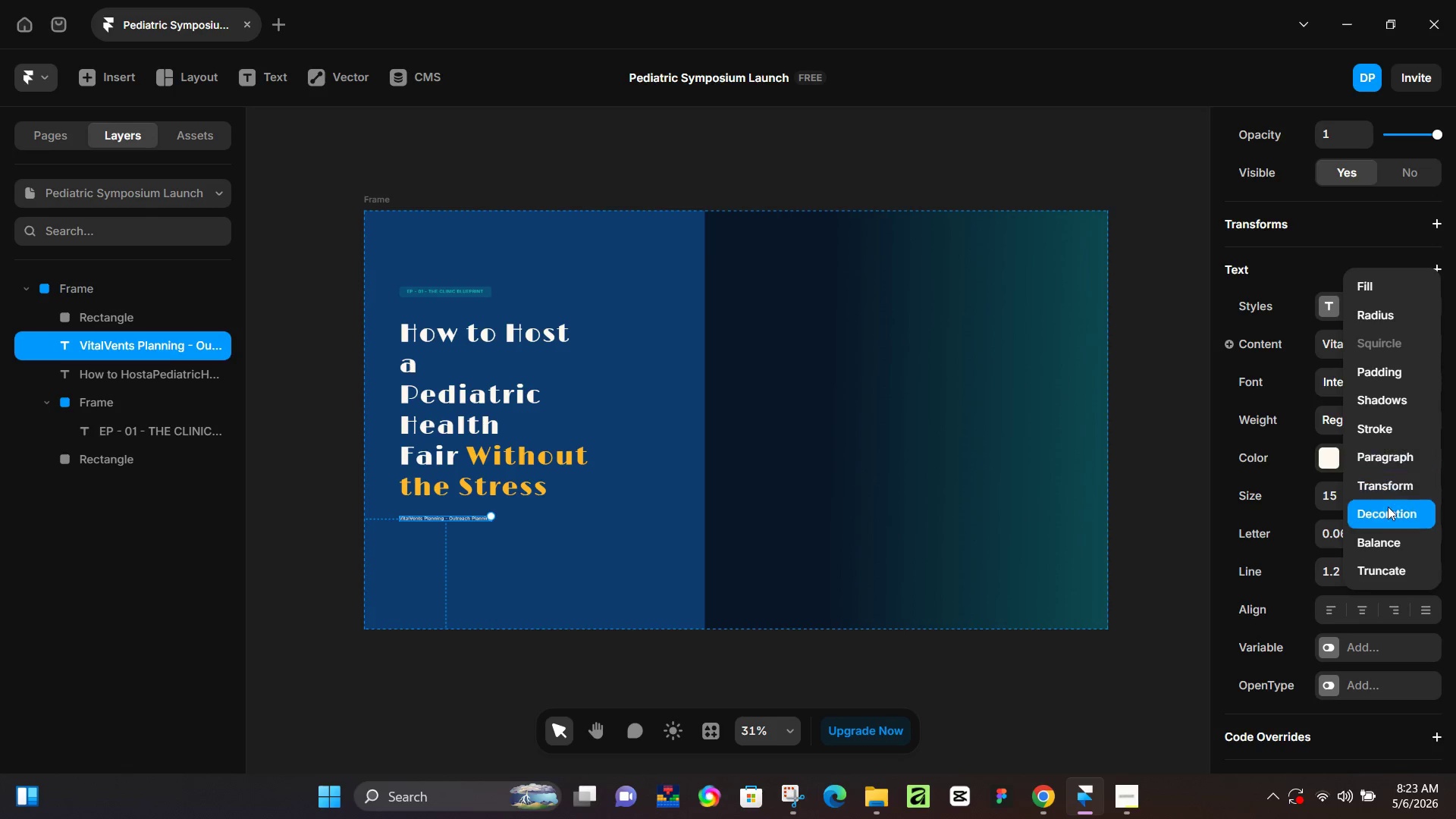 
left_click([1392, 561])
 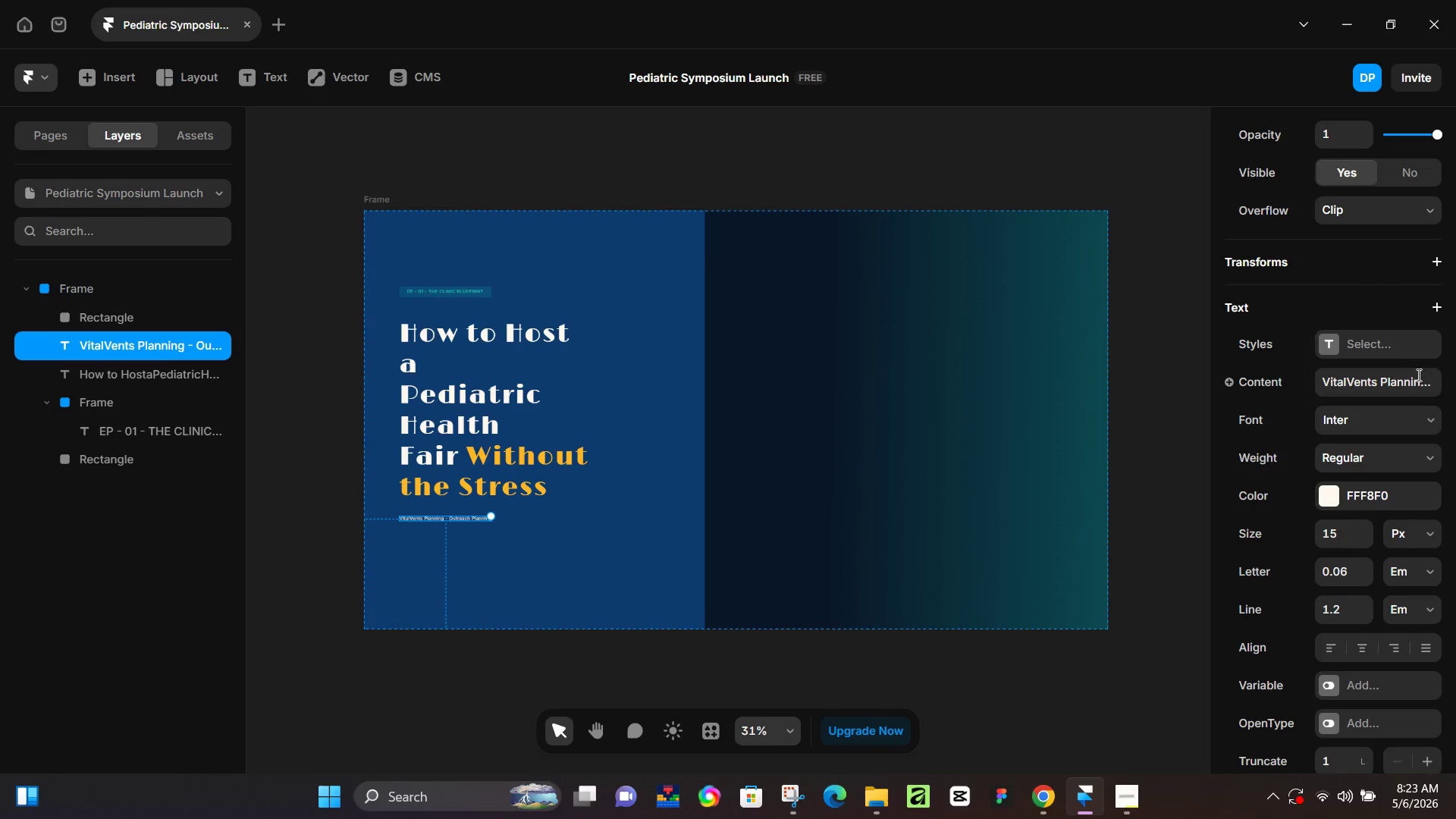 
scroll: coordinate [1419, 488], scroll_direction: down, amount: 1.0
 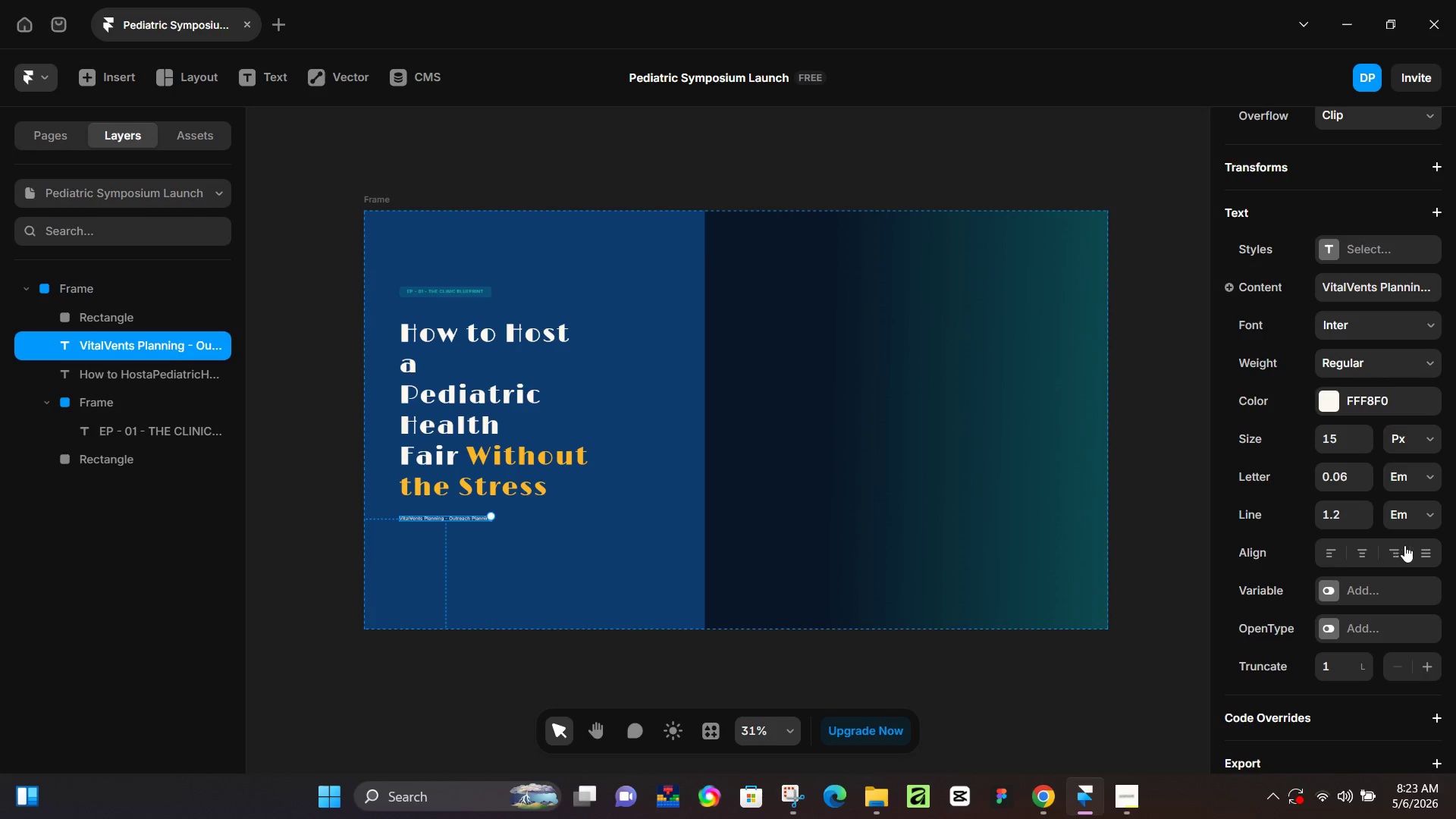 
key(Control+Z)
 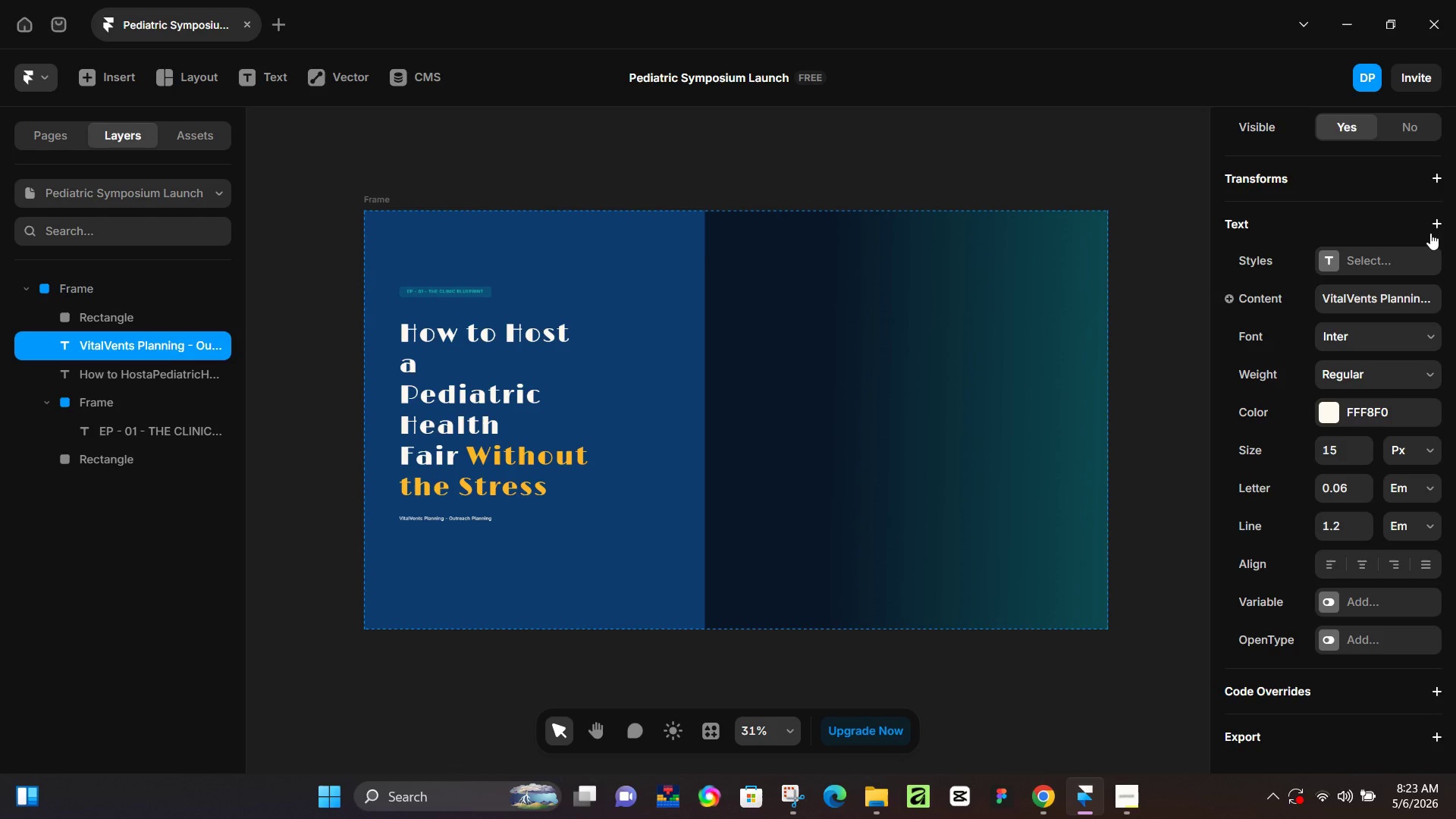 
left_click([1436, 224])
 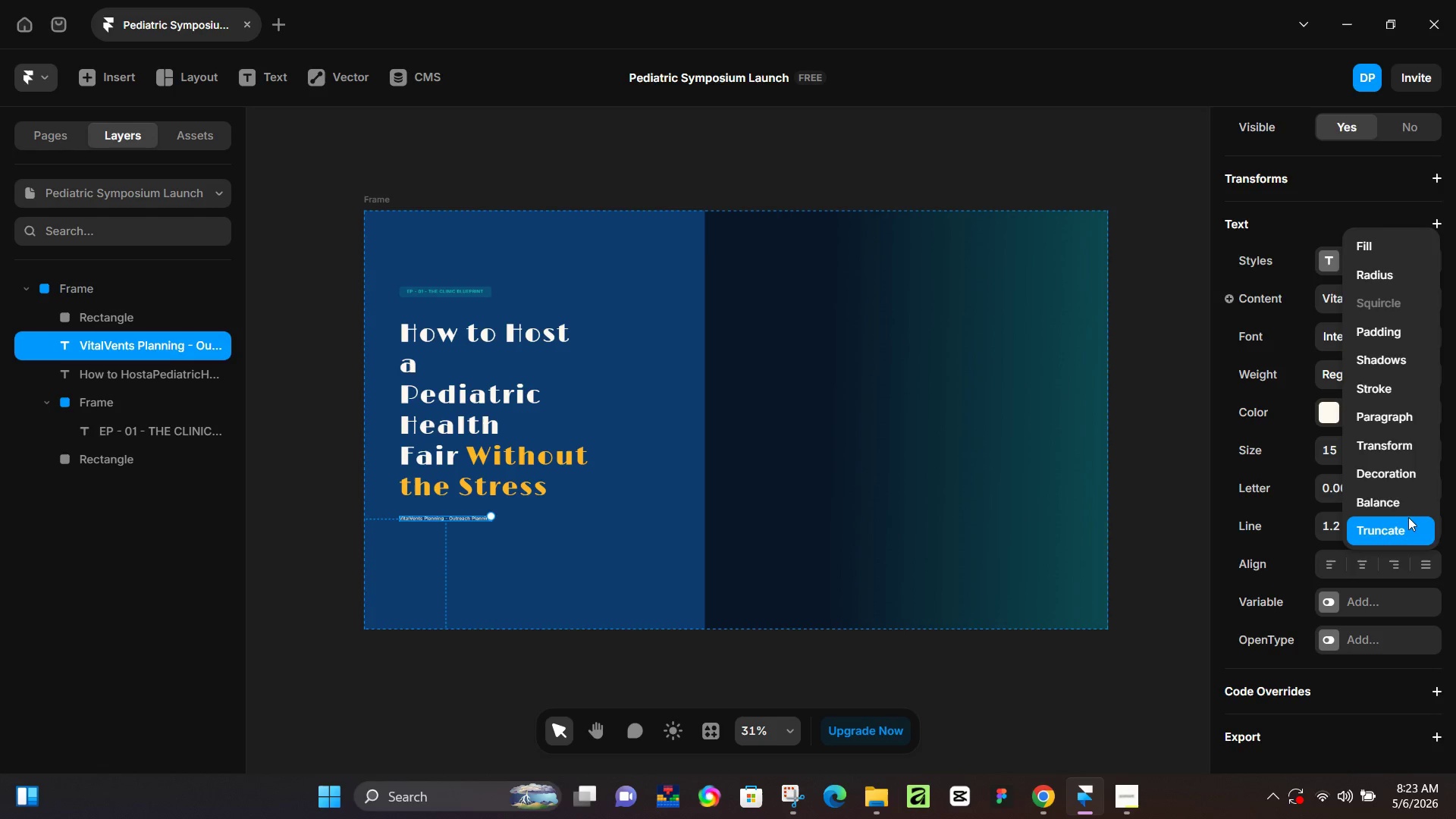 
wait(5.74)
 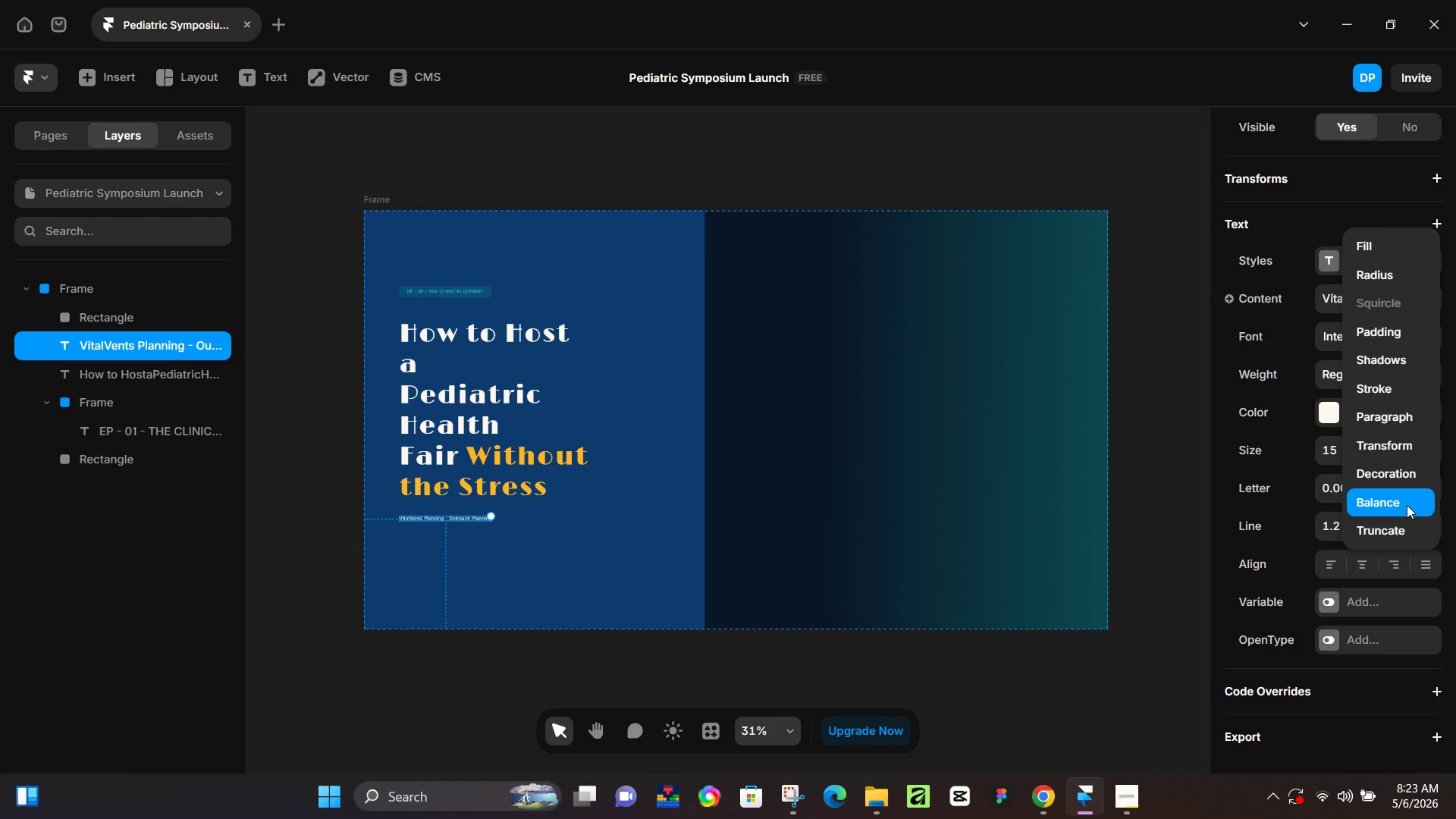 
left_click([1399, 398])
 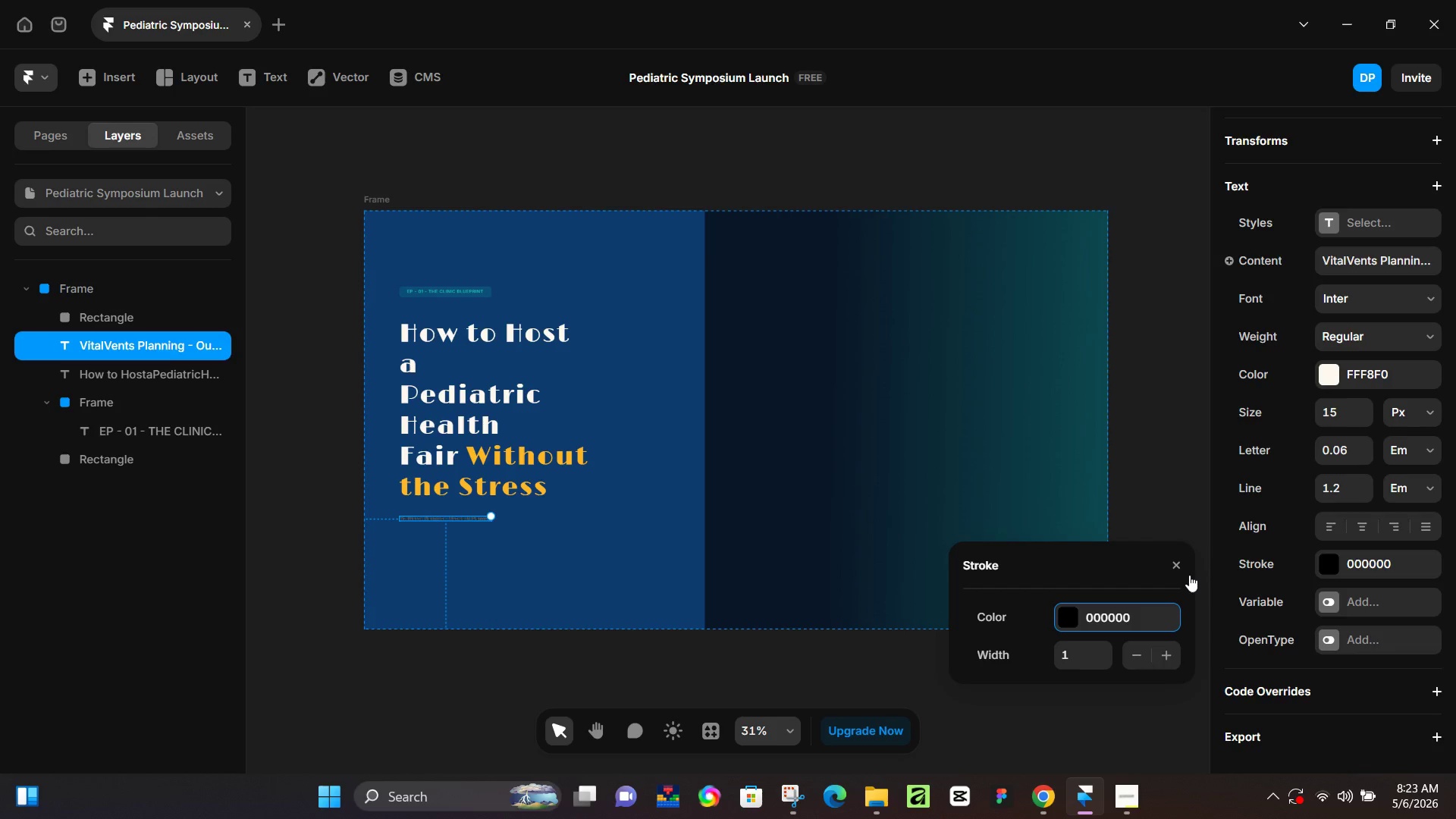 
left_click([1183, 563])
 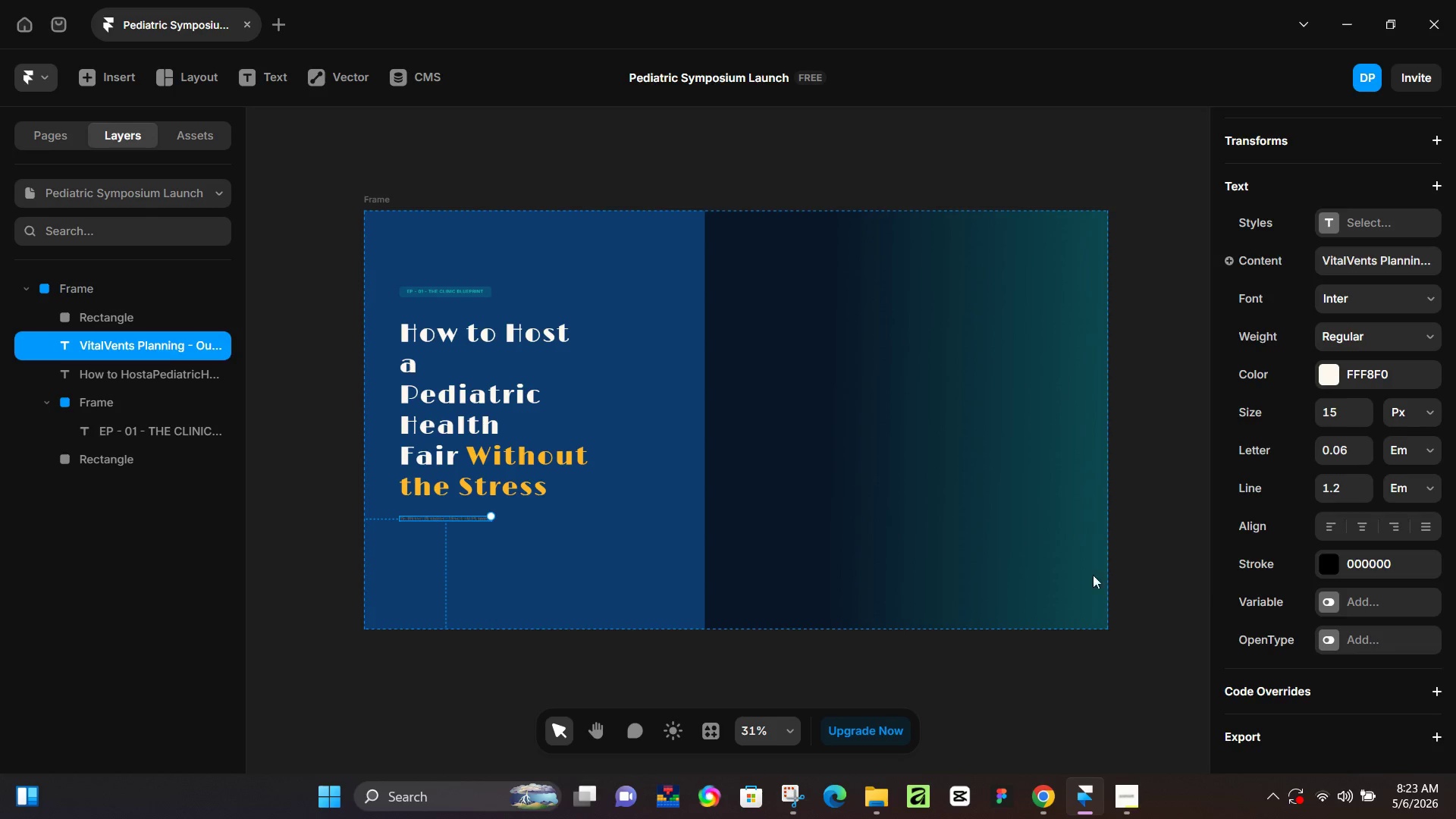 
key(Control+Z)
 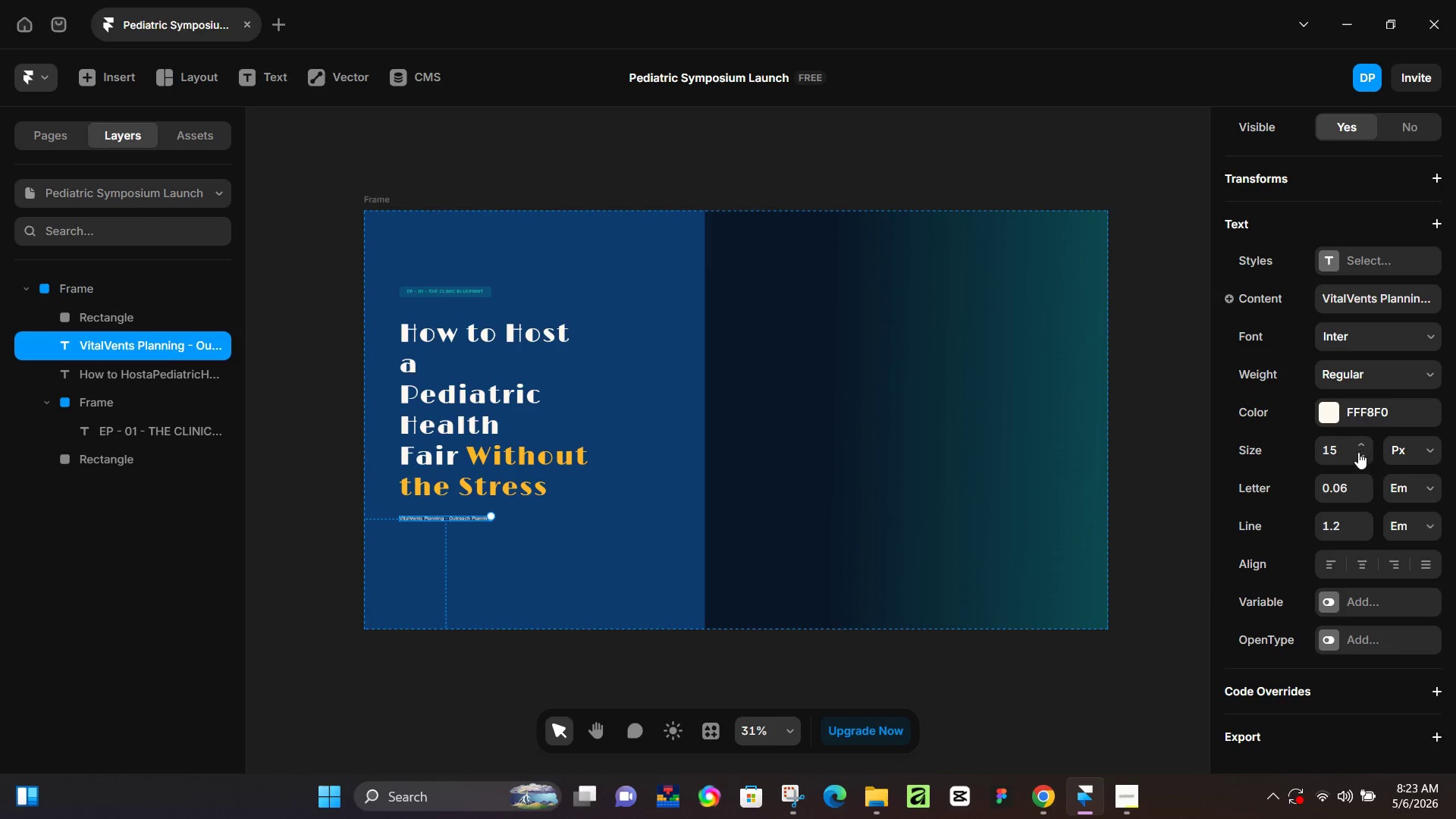 
double_click([1359, 447])
 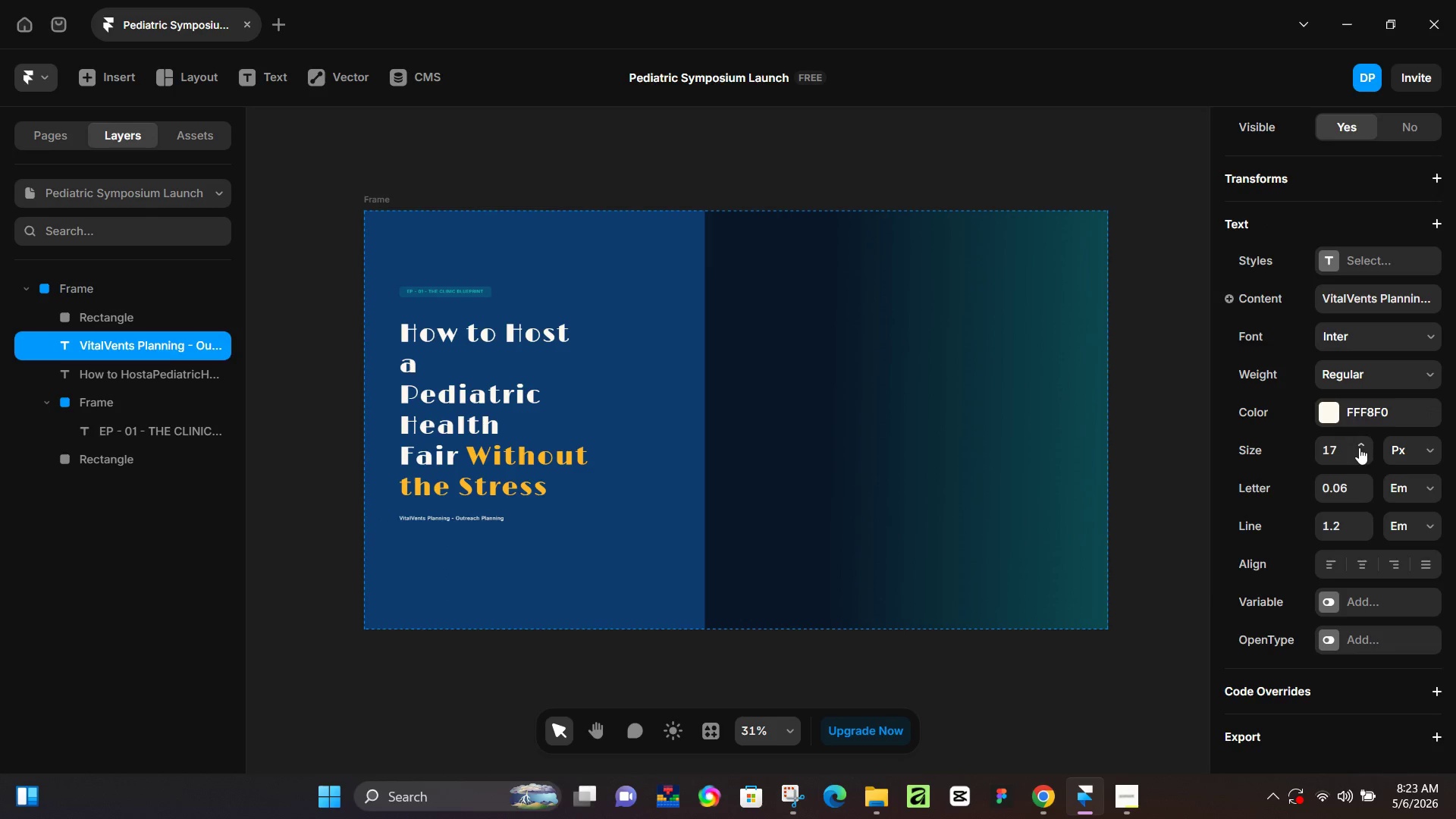 
triple_click([1359, 447])
 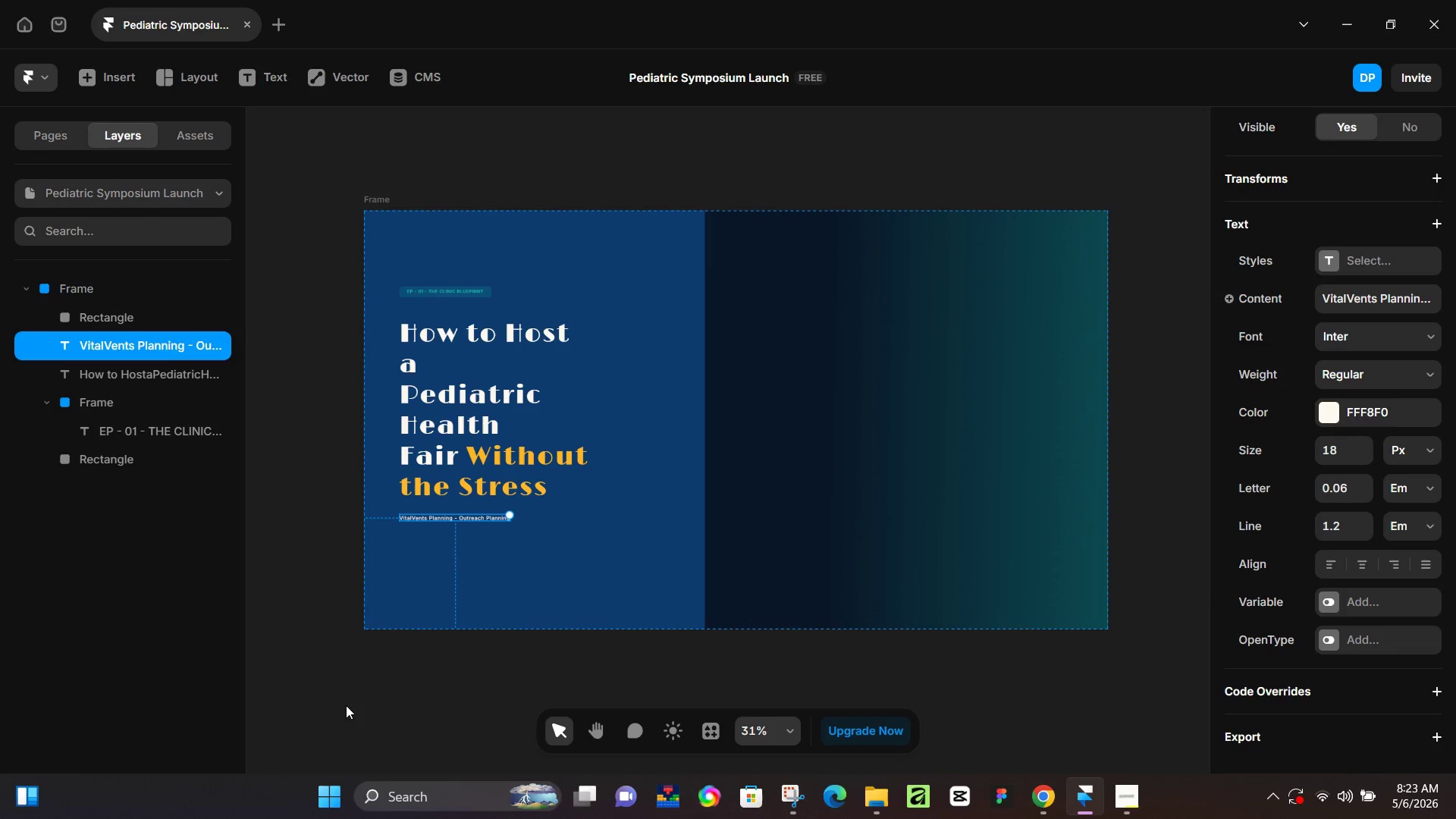 
left_click([307, 688])
 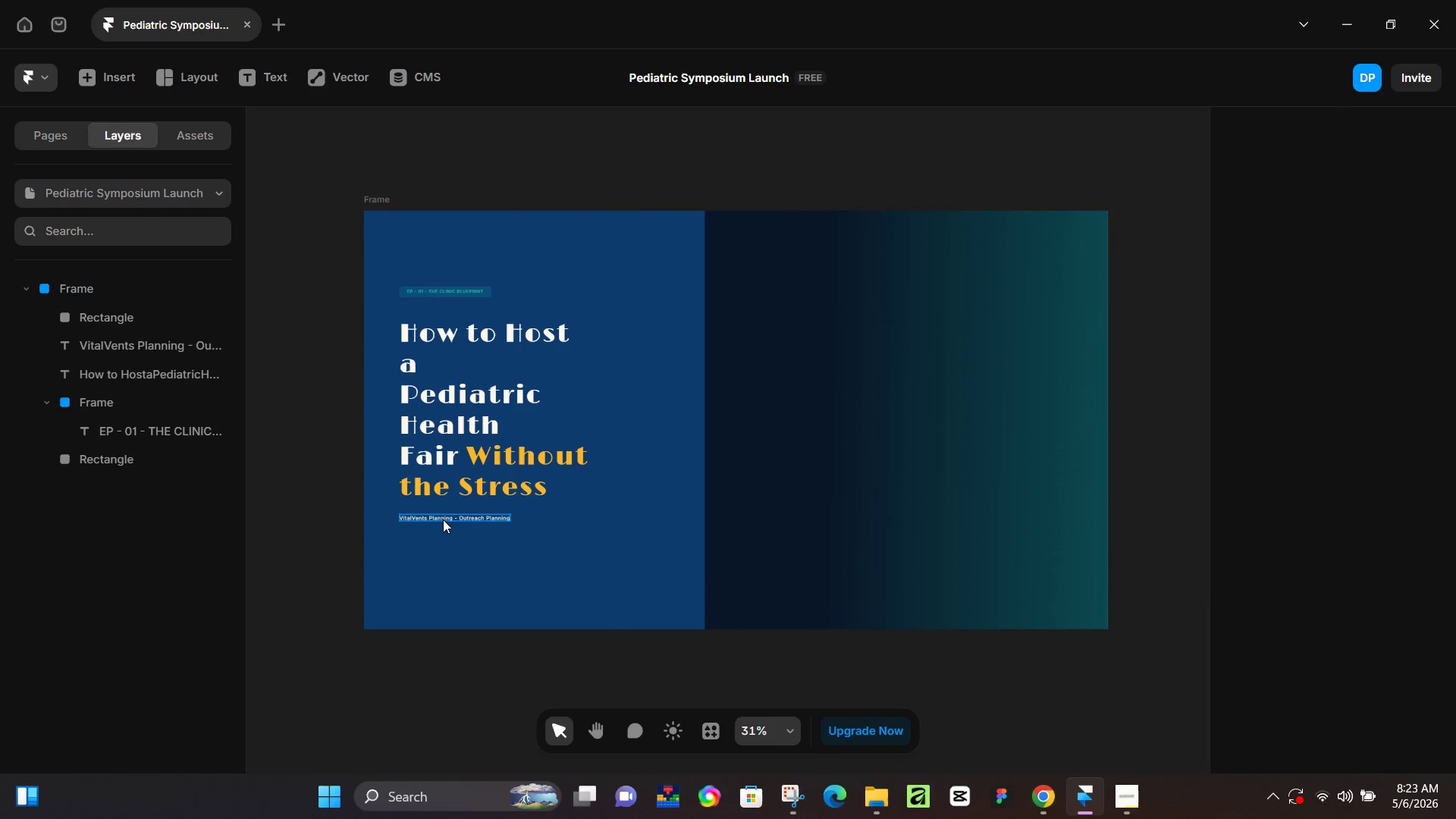 
left_click([445, 517])
 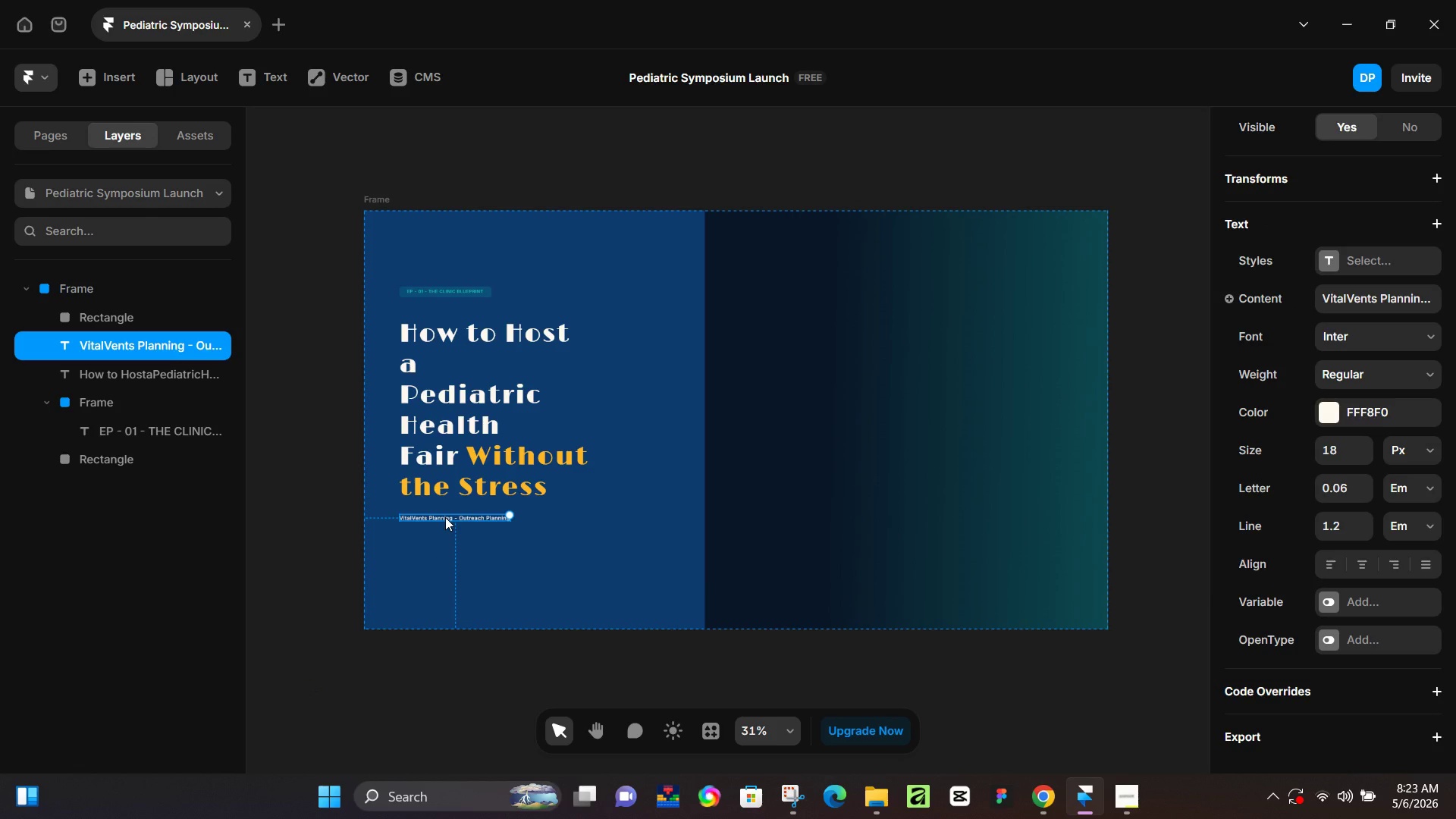 
left_click_drag(start_coordinate=[445, 517], to_coordinate=[443, 513])
 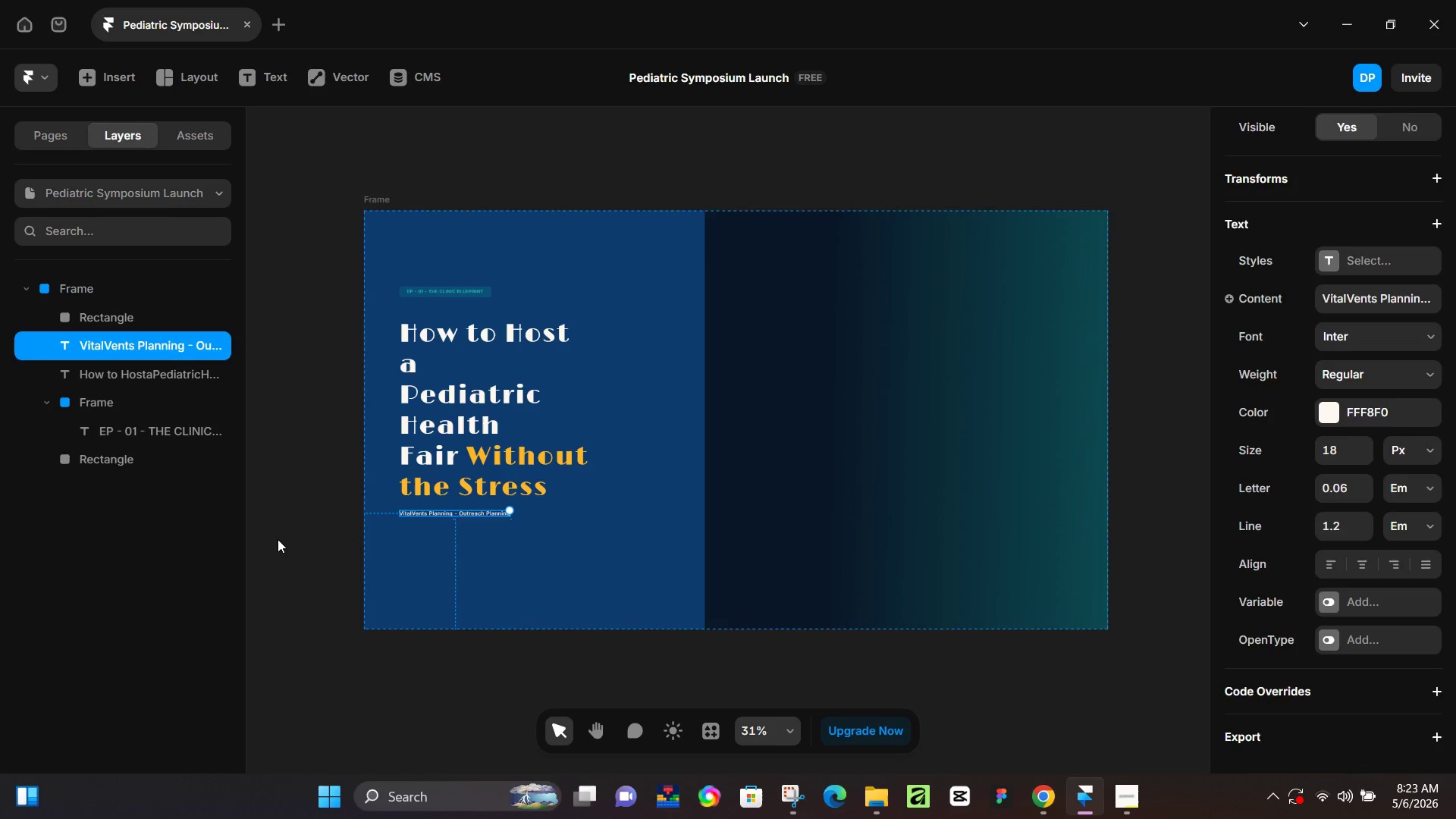 
left_click([278, 539])
 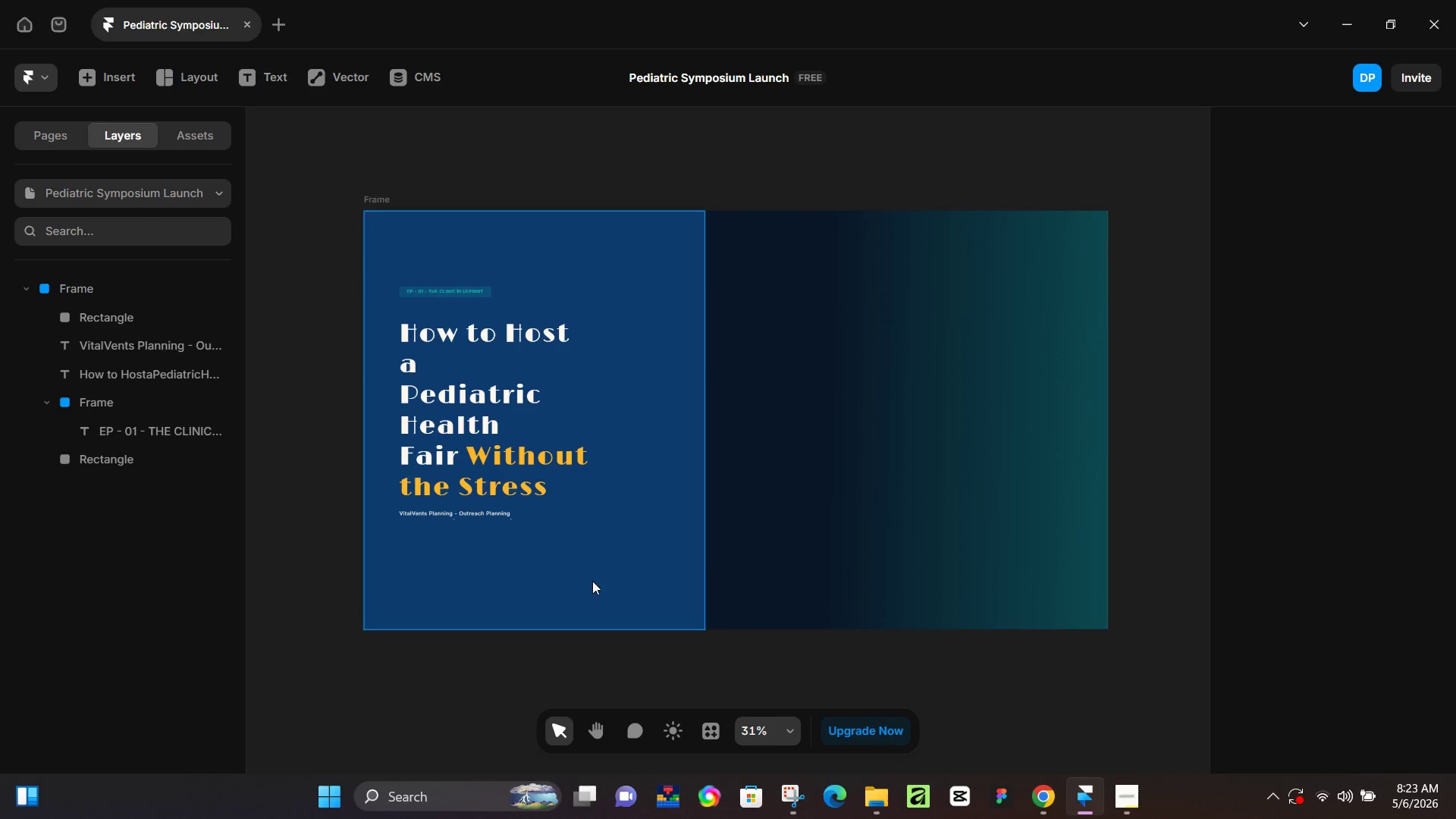 
left_click([472, 512])
 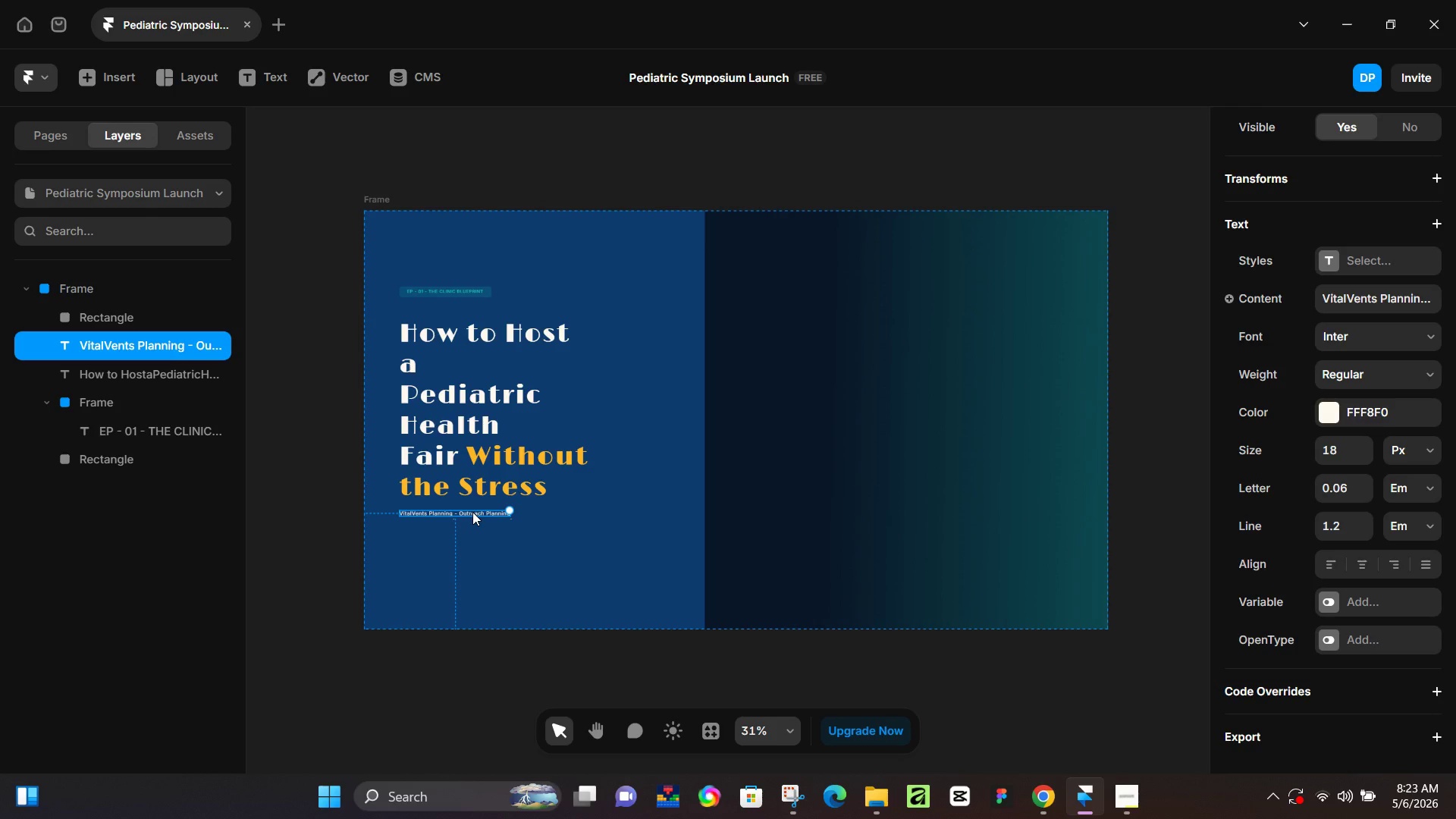 
left_click_drag(start_coordinate=[472, 512], to_coordinate=[475, 589])
 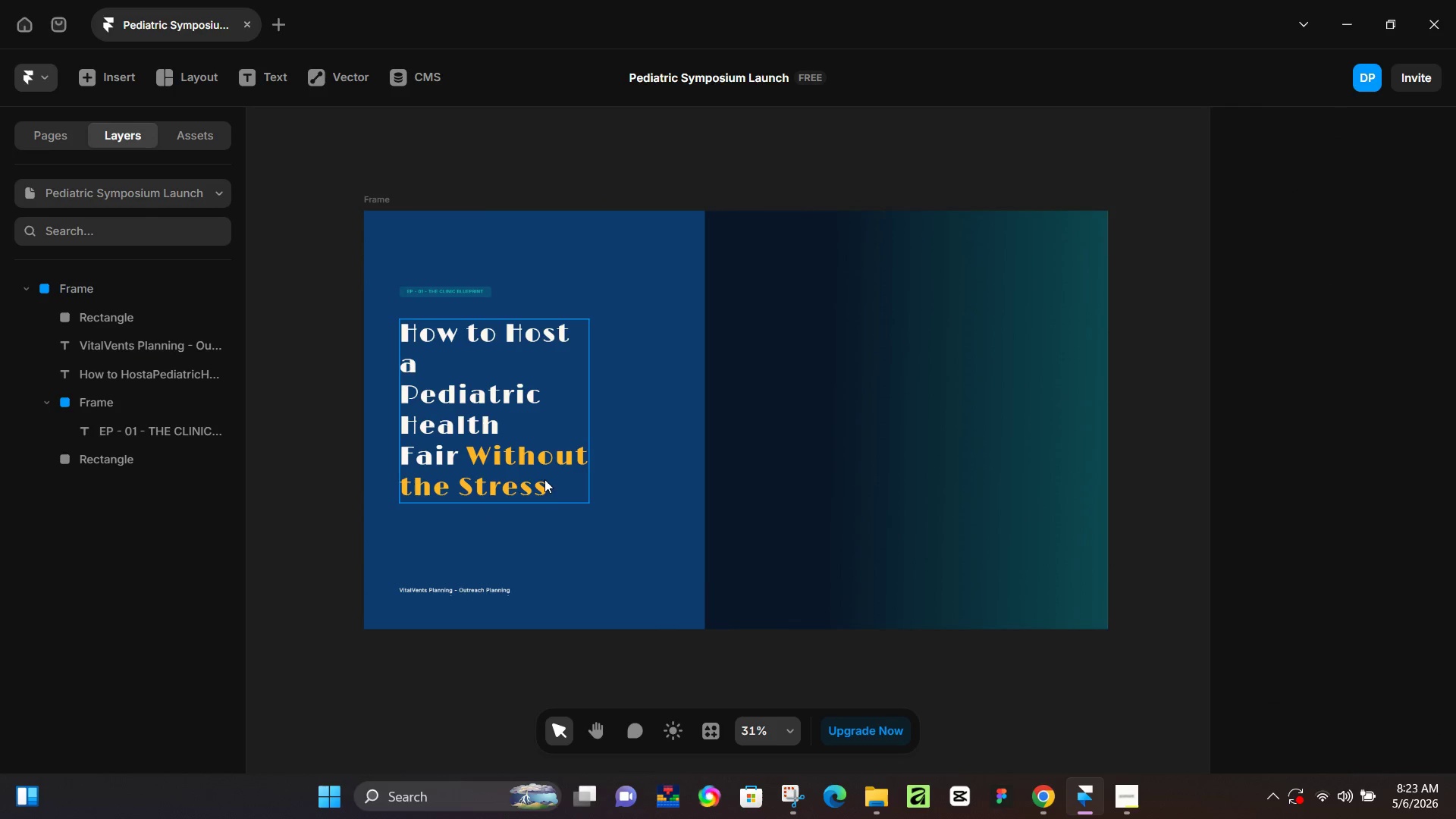 
left_click([508, 474])
 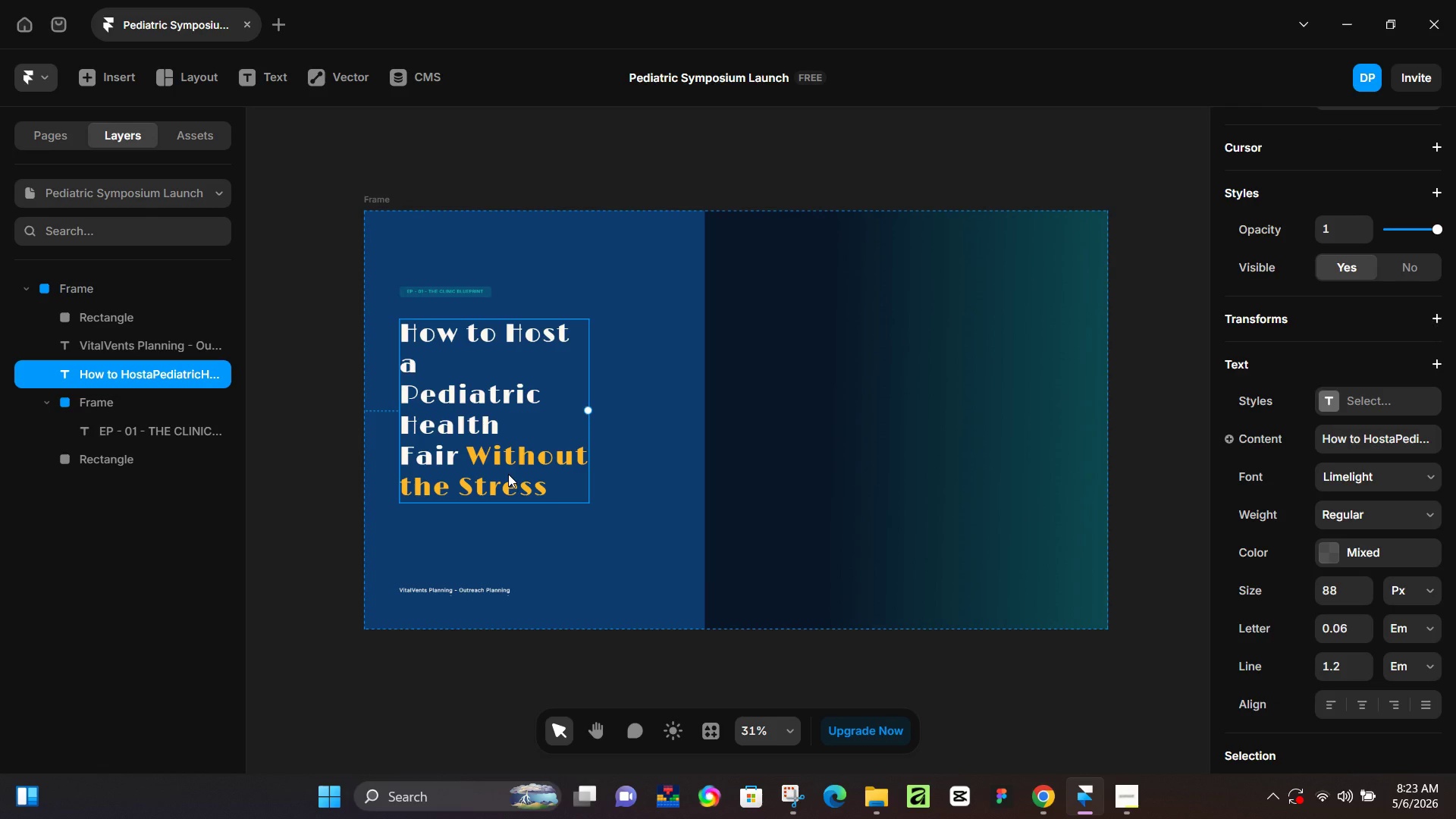 
key(K)
 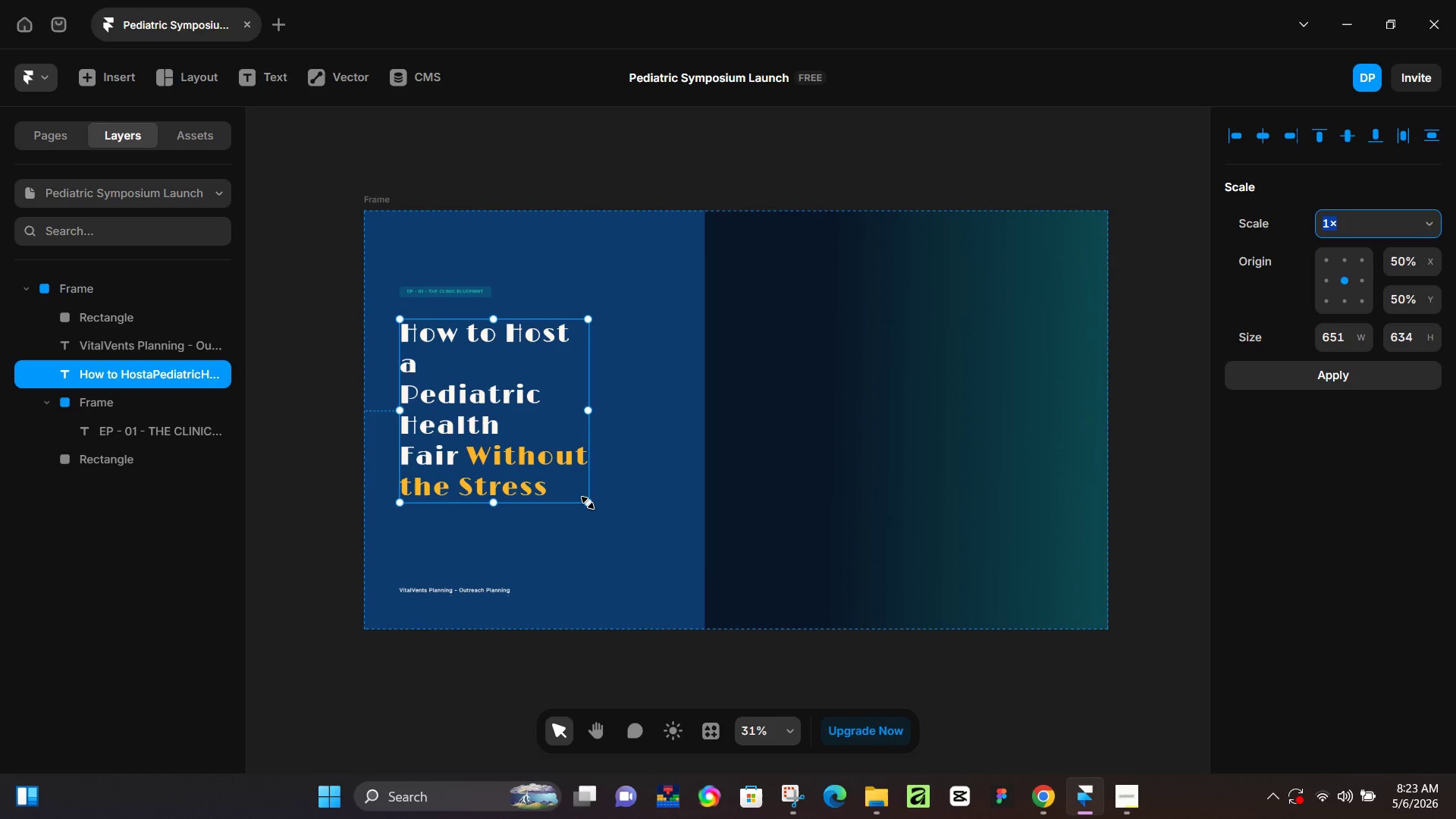 
left_click_drag(start_coordinate=[586, 503], to_coordinate=[637, 578])
 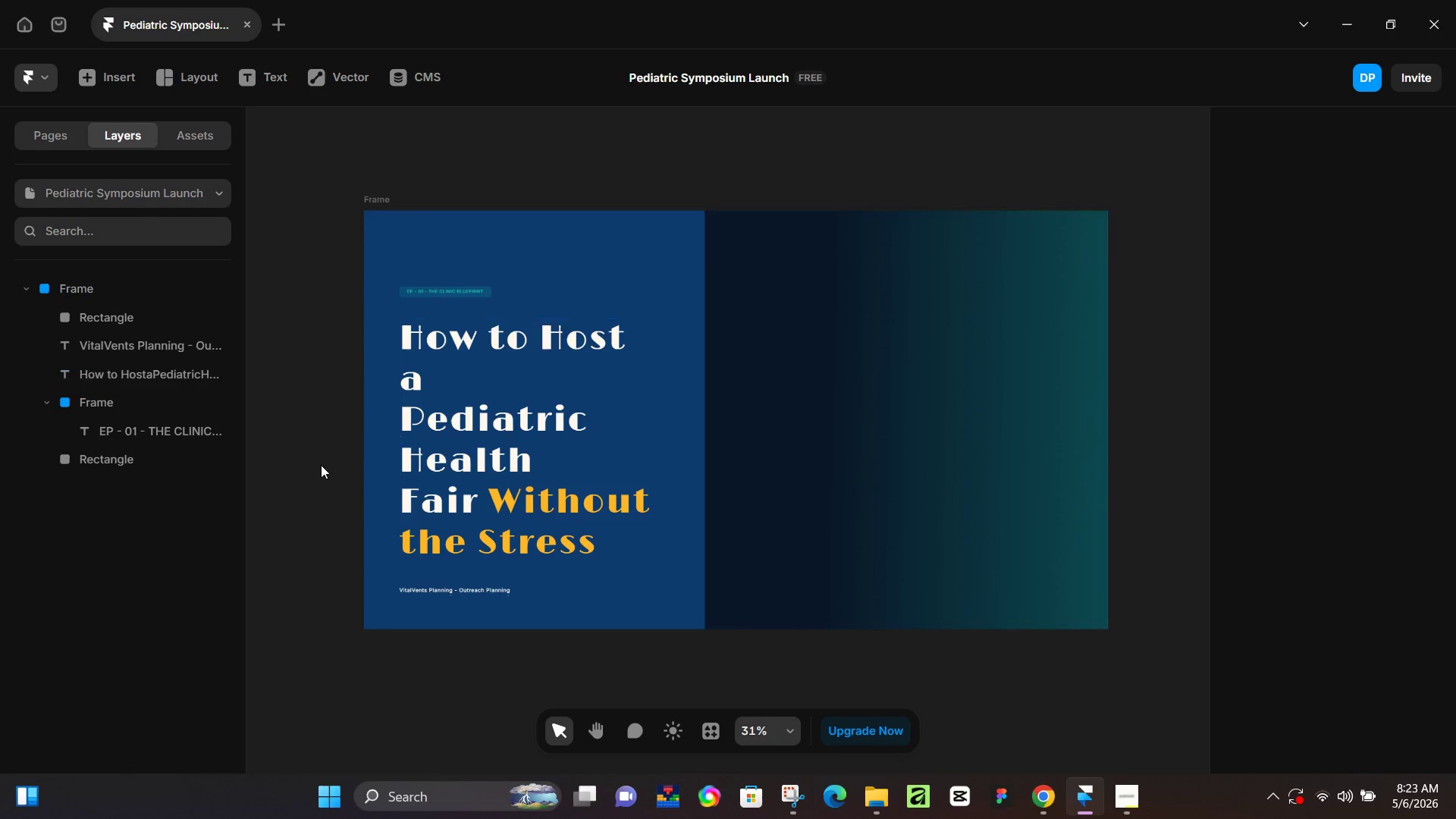 
left_click([321, 465])
 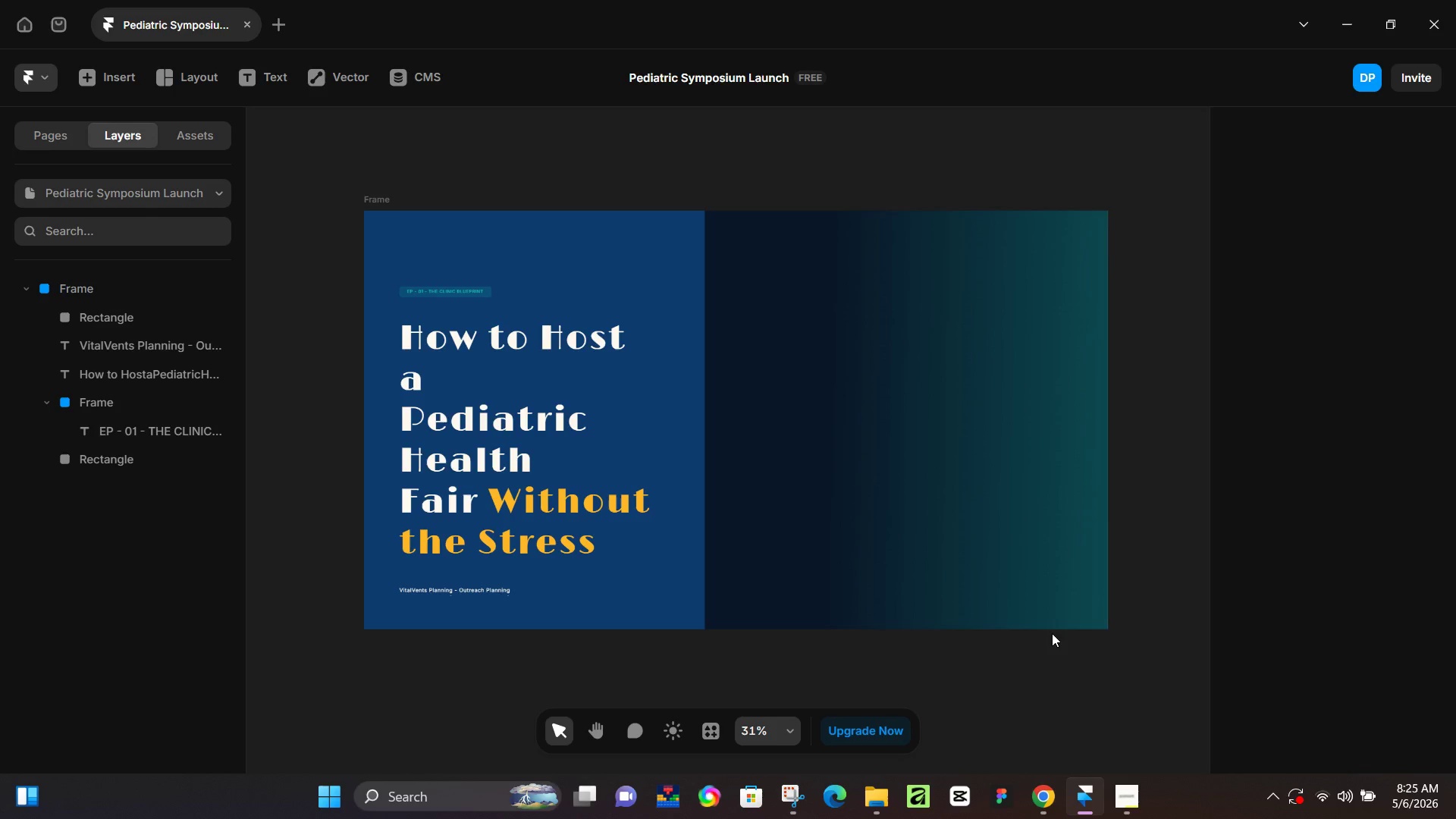 
wait(77.47)
 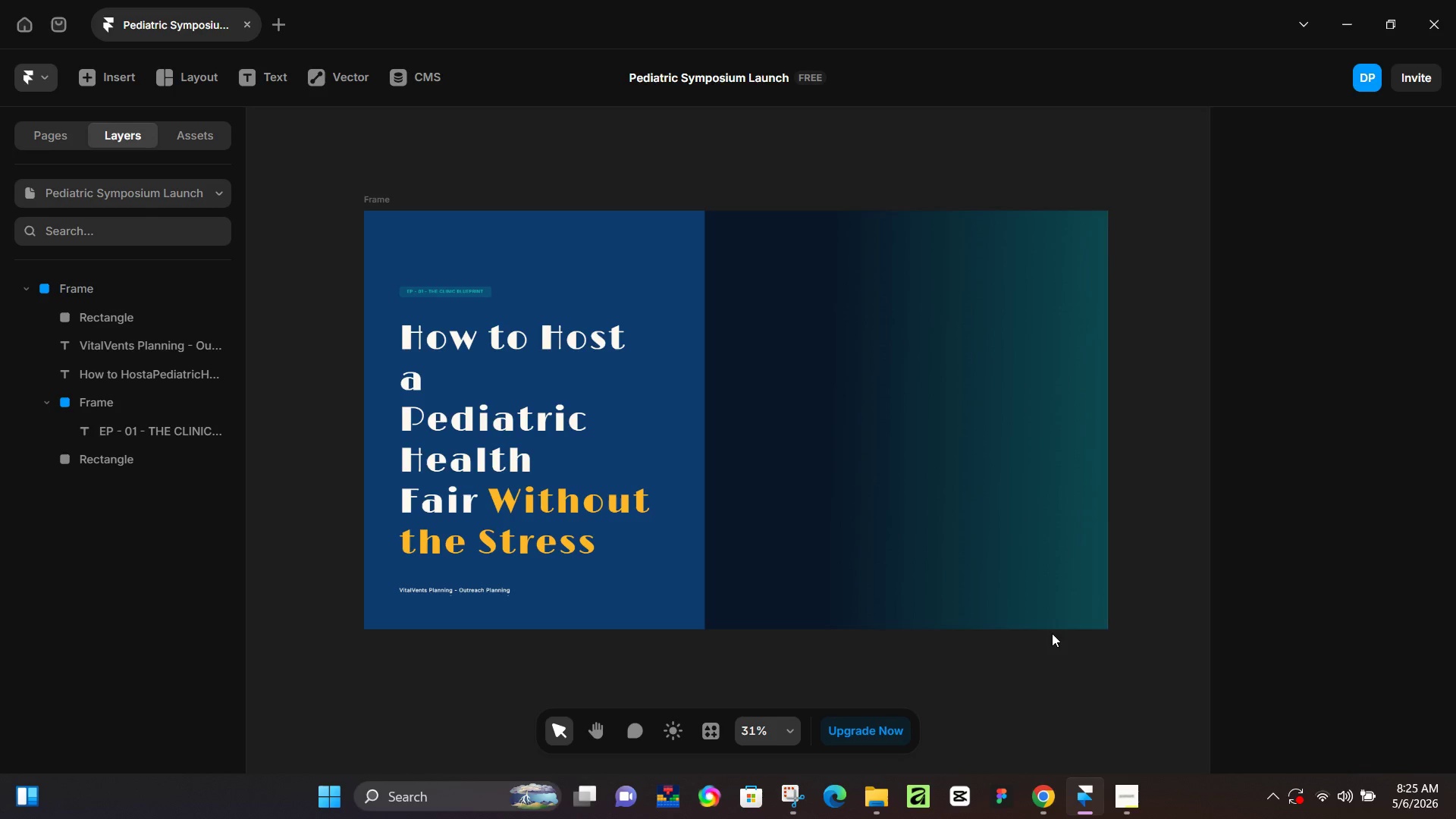 
left_click([1138, 792])